 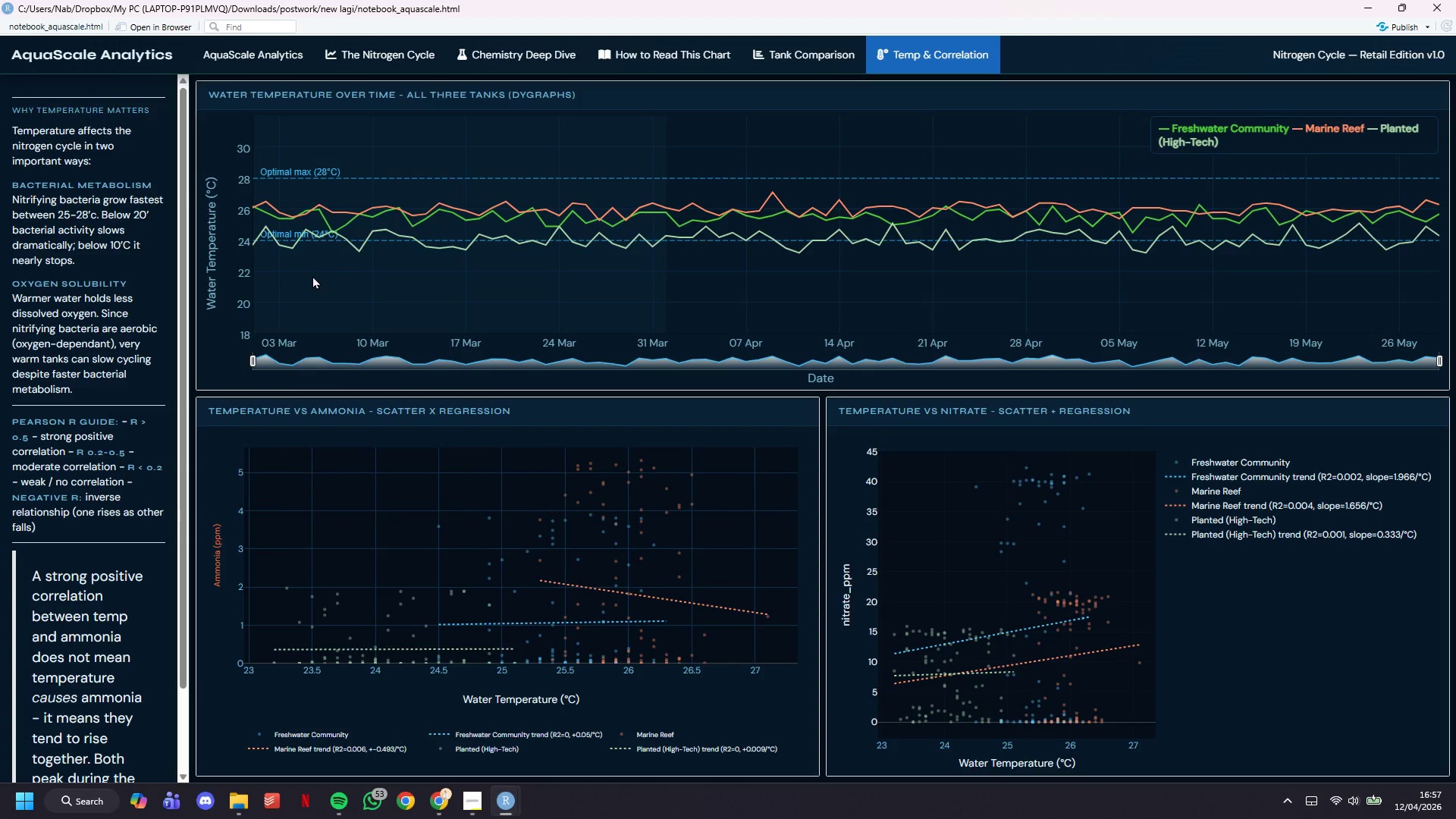 
scroll: coordinate [861, 433], scroll_direction: down, amount: 5.0
 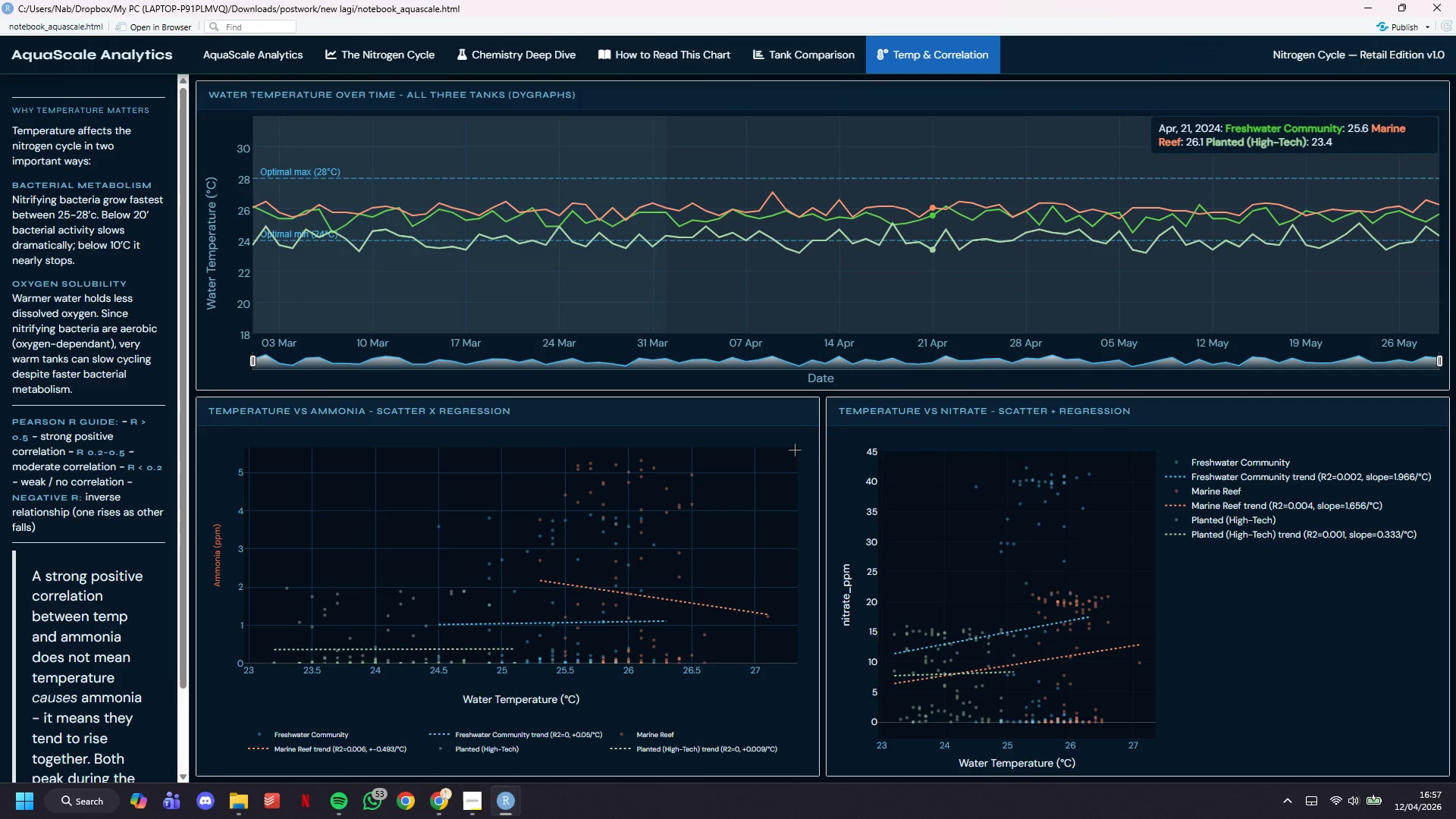 
wait(9.27)
 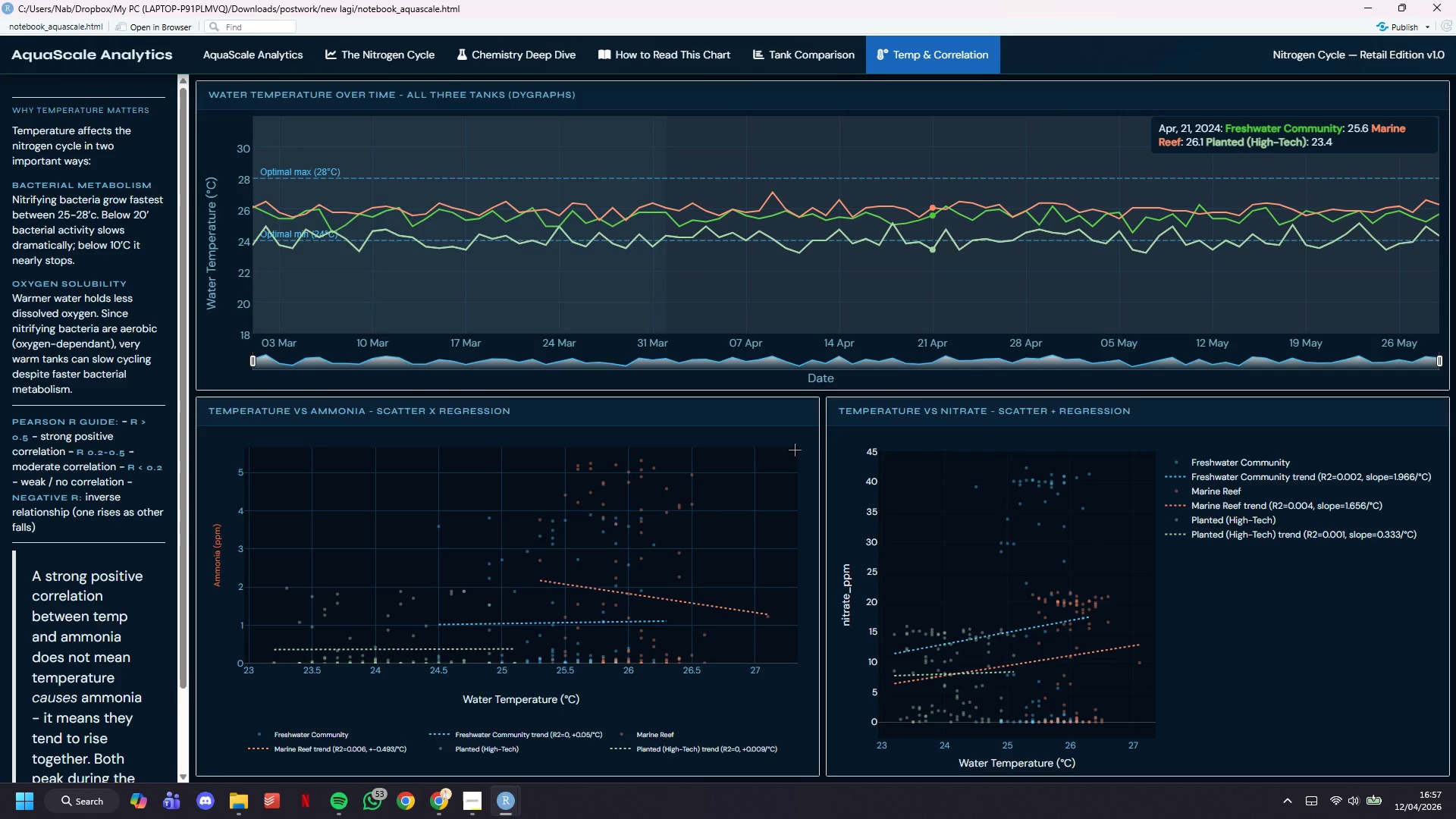 
scroll: coordinate [674, 351], scroll_direction: down, amount: 13.0
 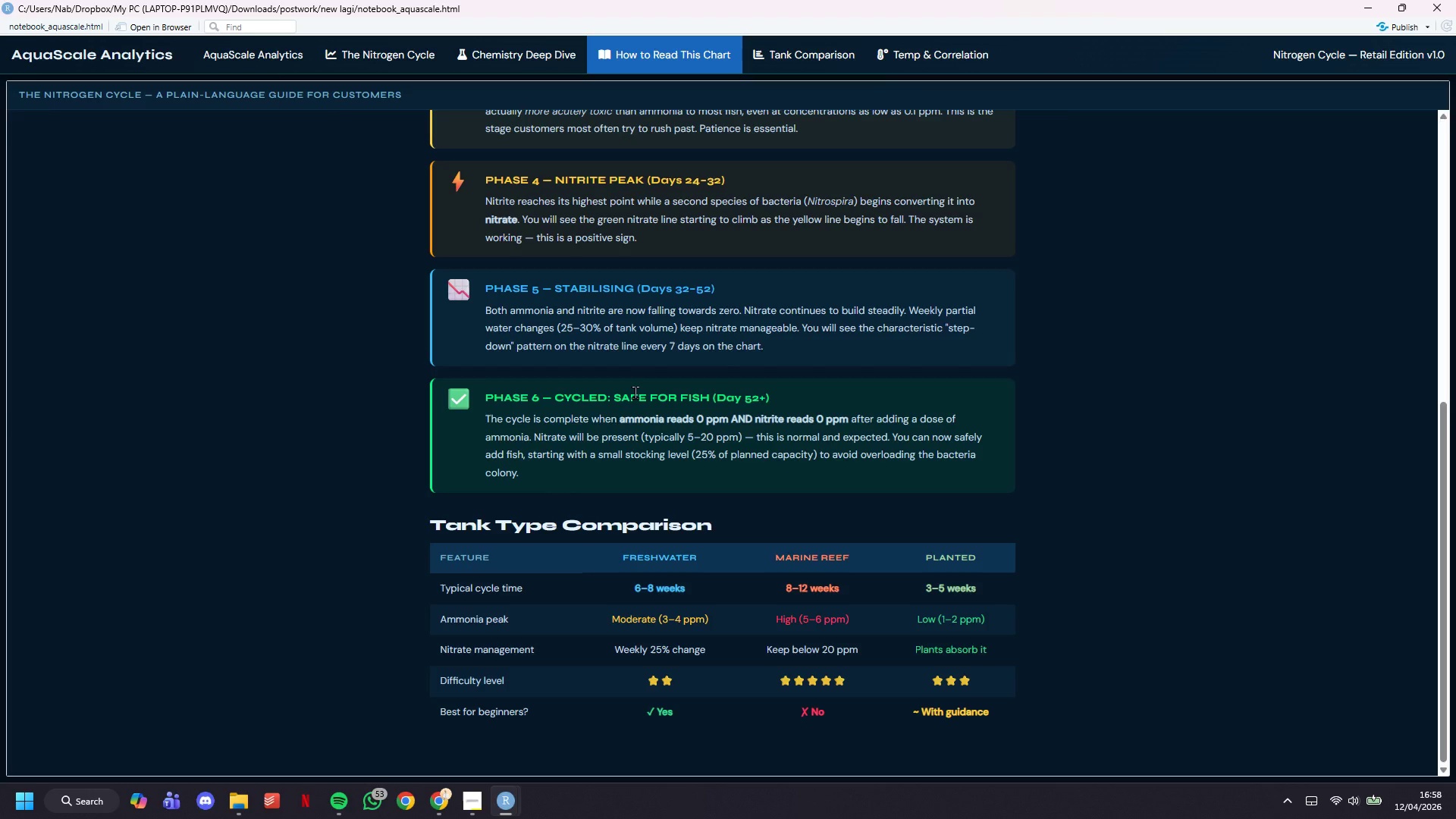 
wait(47.52)
 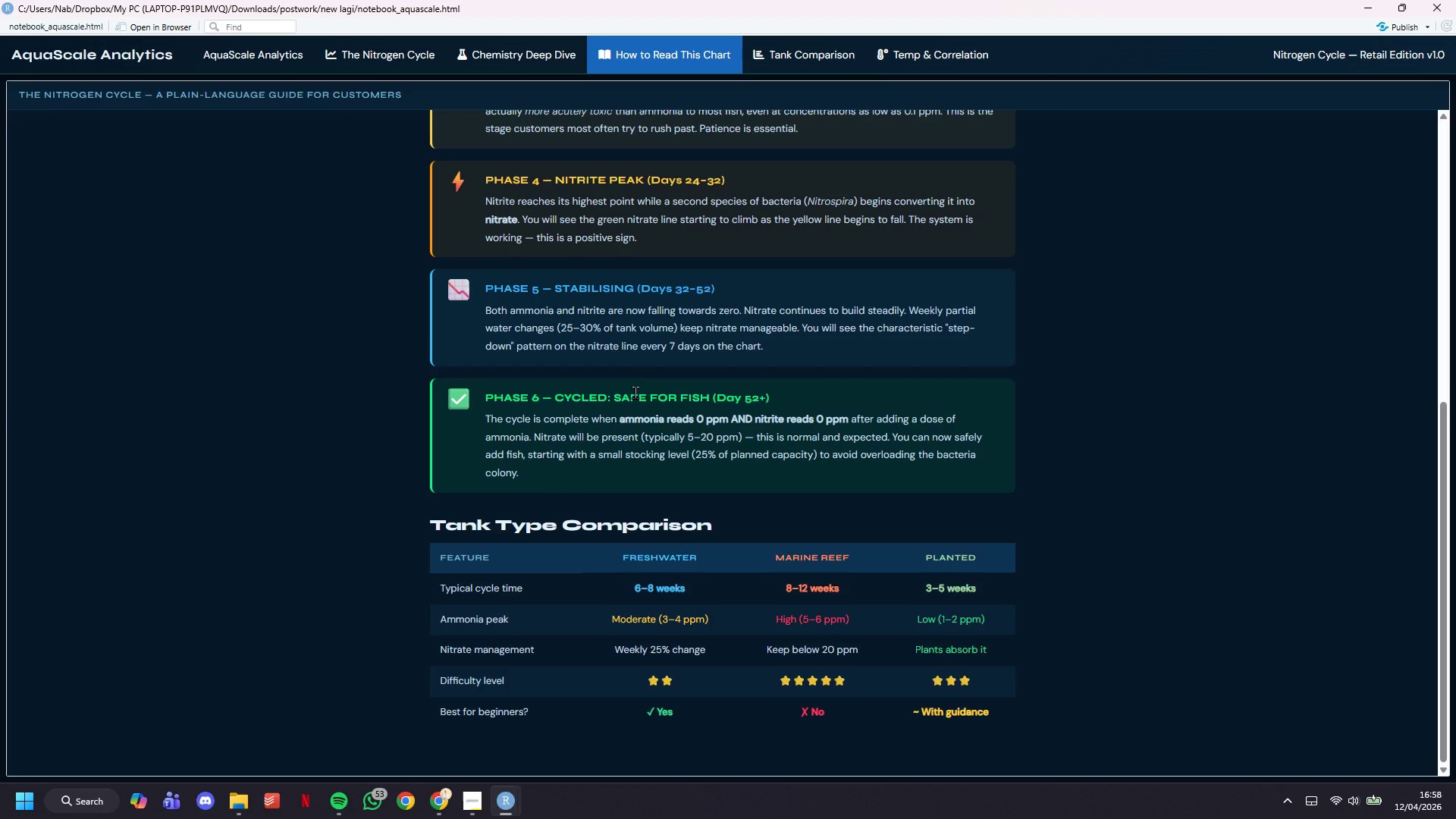 
scroll: coordinate [705, 345], scroll_direction: down, amount: 1.0
 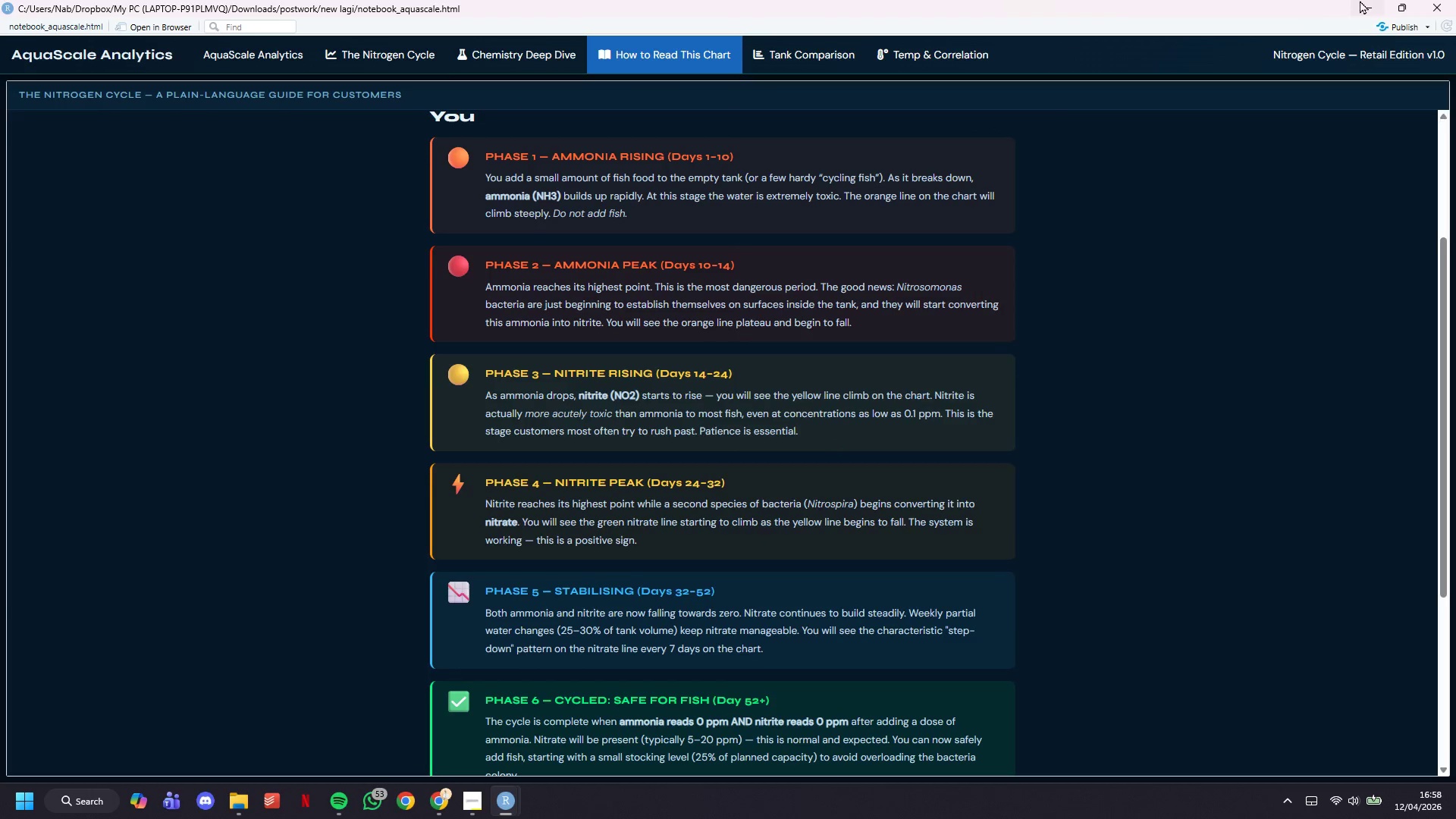 
left_click([1360, 0])
 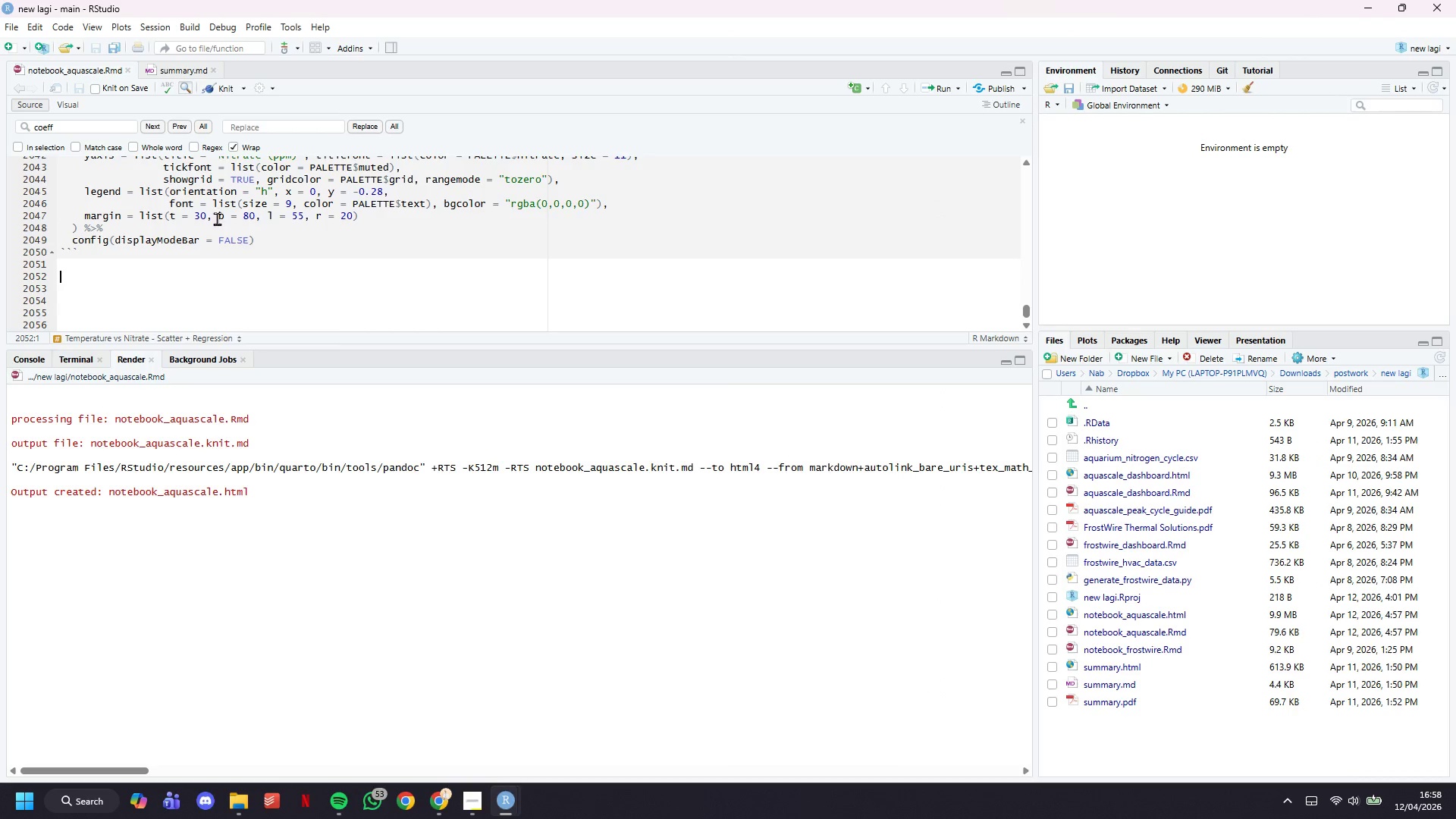 
scroll: coordinate [244, 252], scroll_direction: down, amount: 2.0
 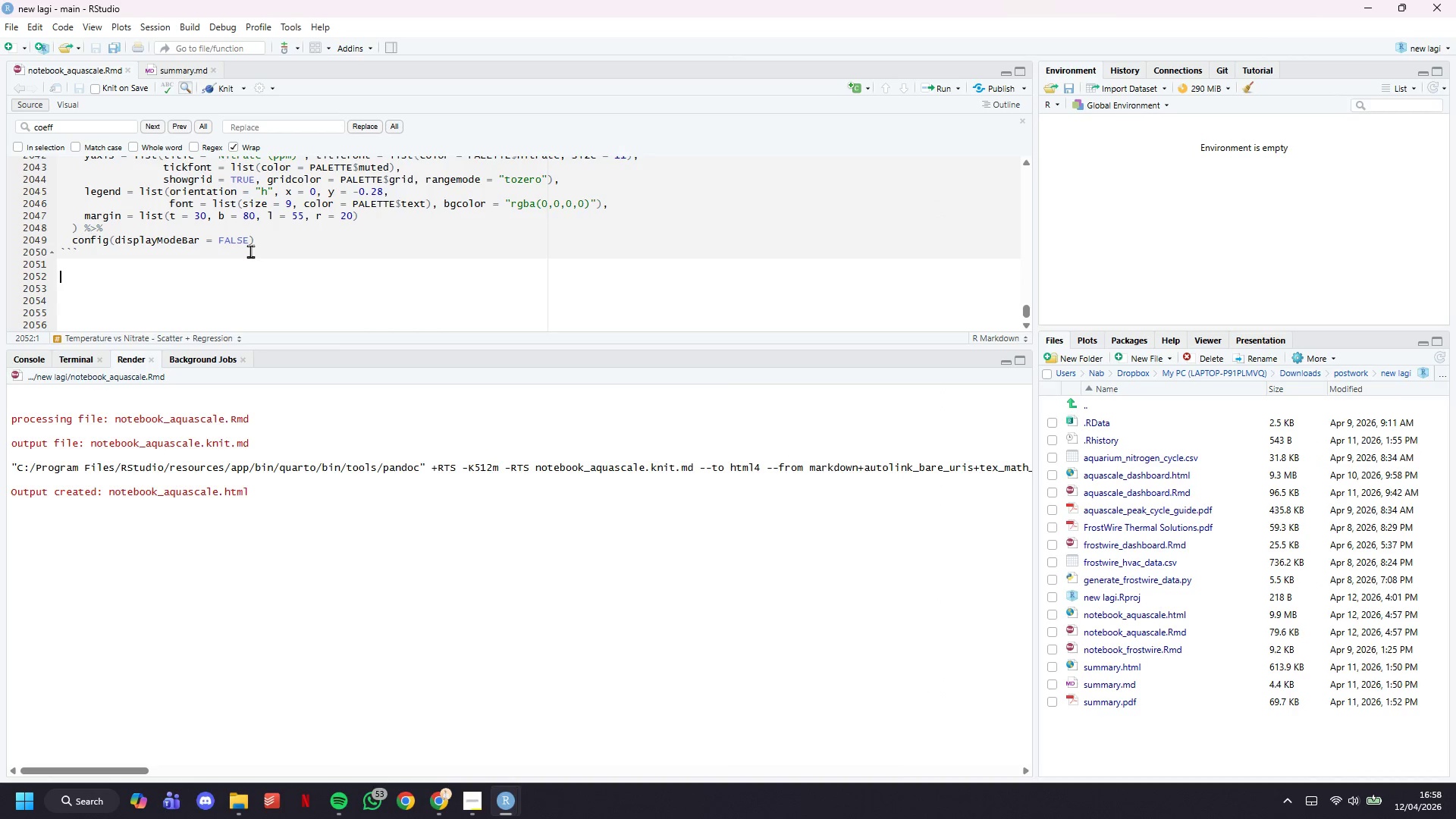 
type(## Row 3 - Correlation table {data-height=200)
 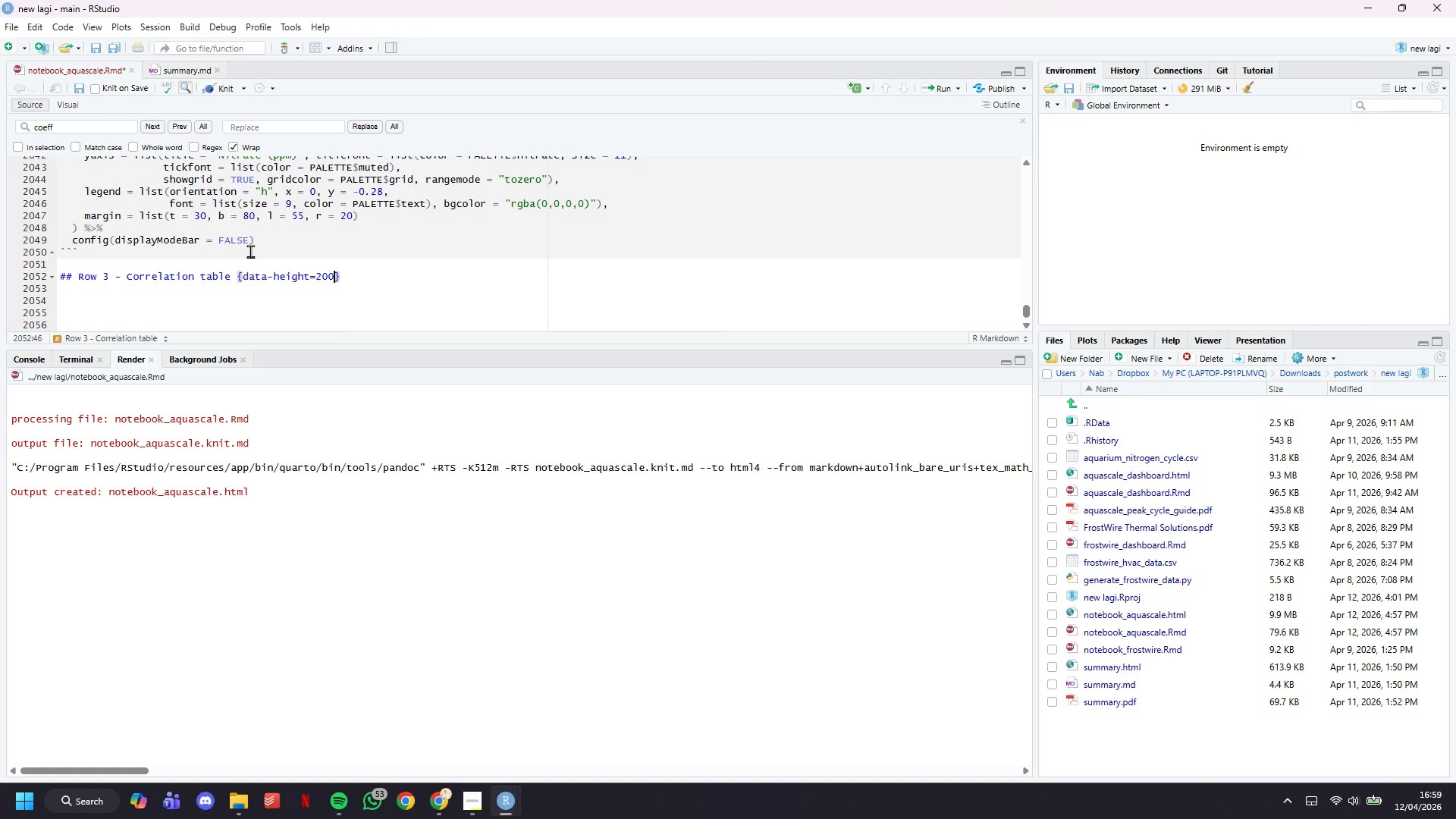 
key(ArrowRight)
 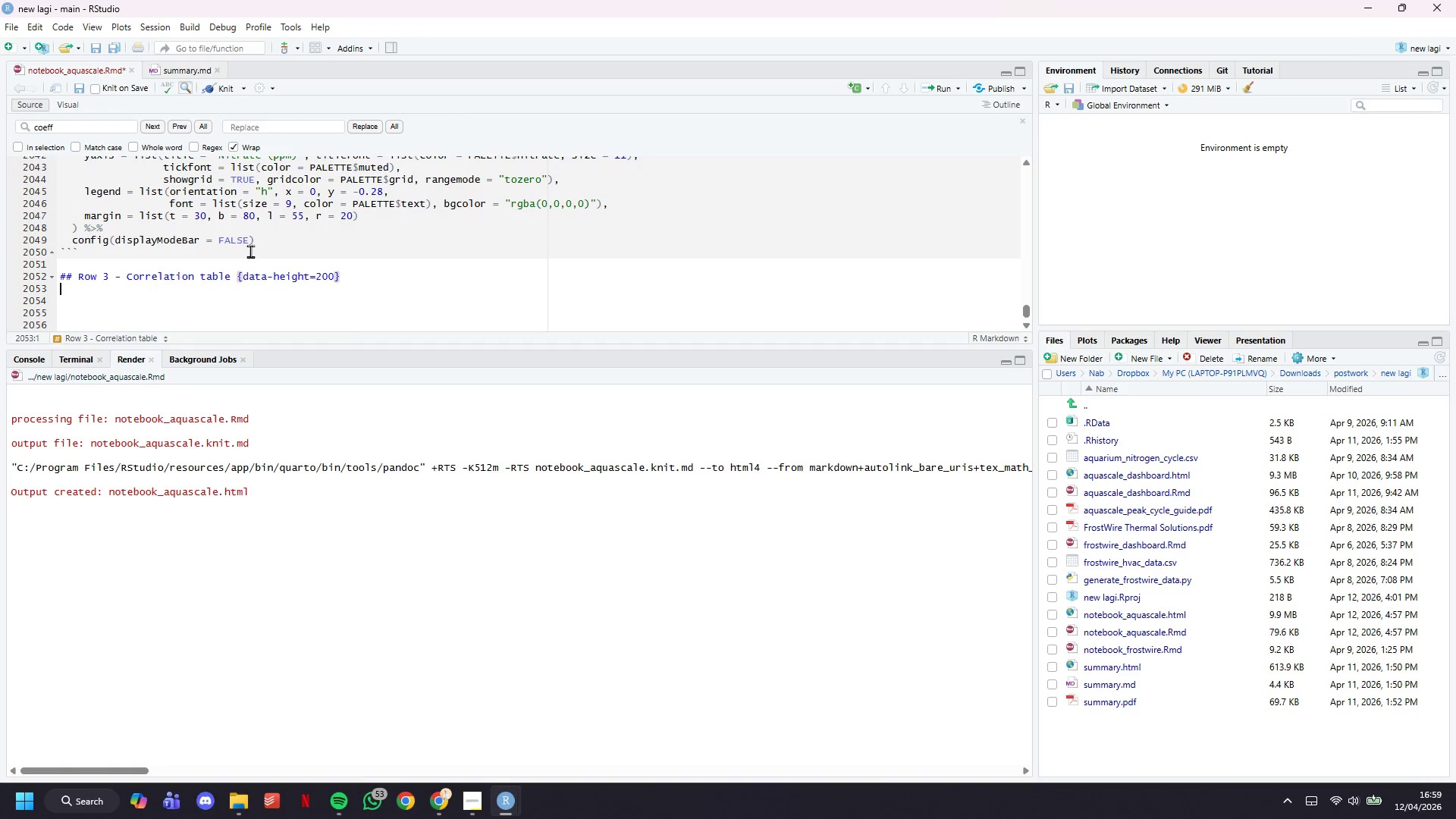 
key(ArrowDown)
 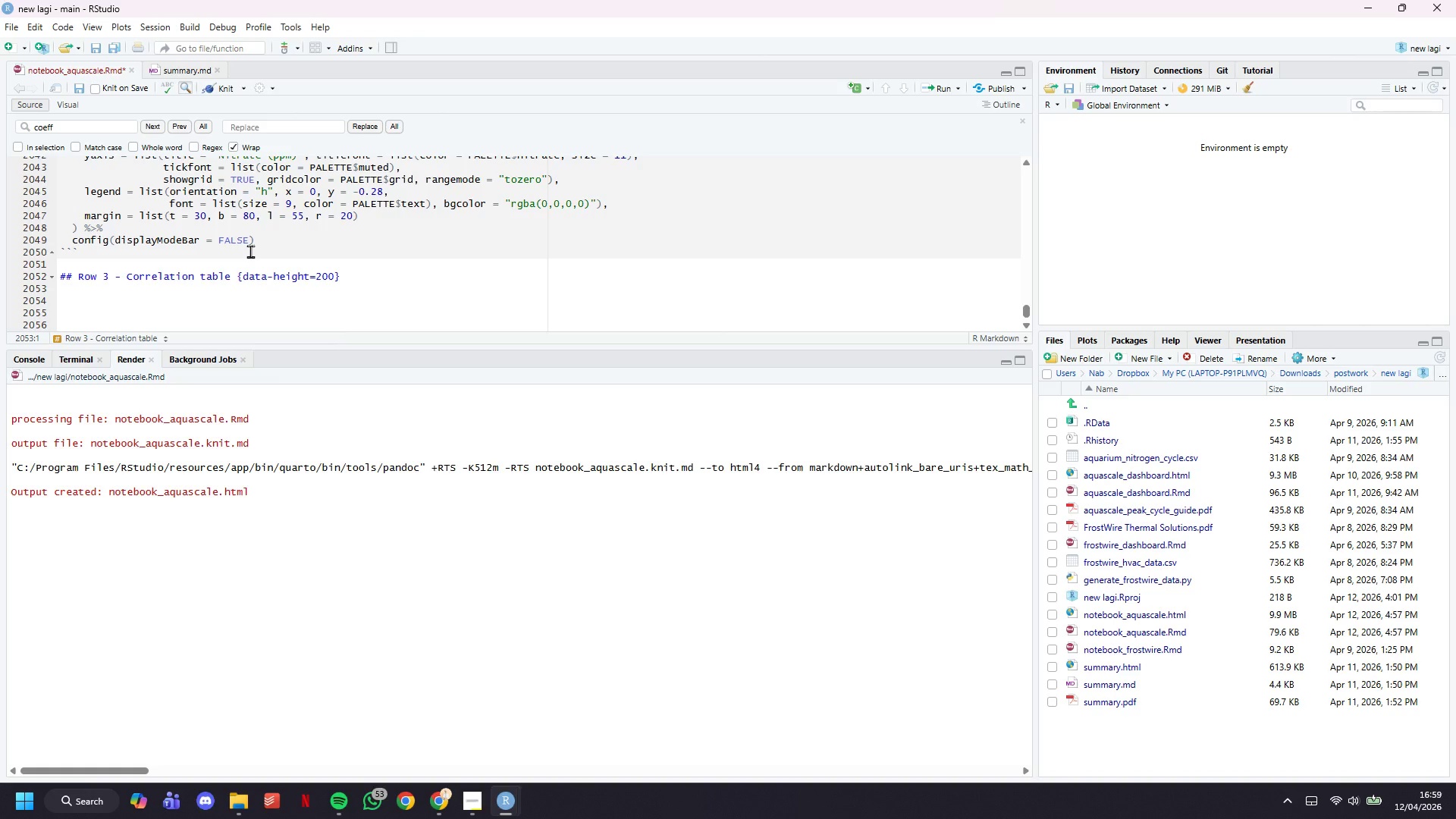 
key(Enter)
 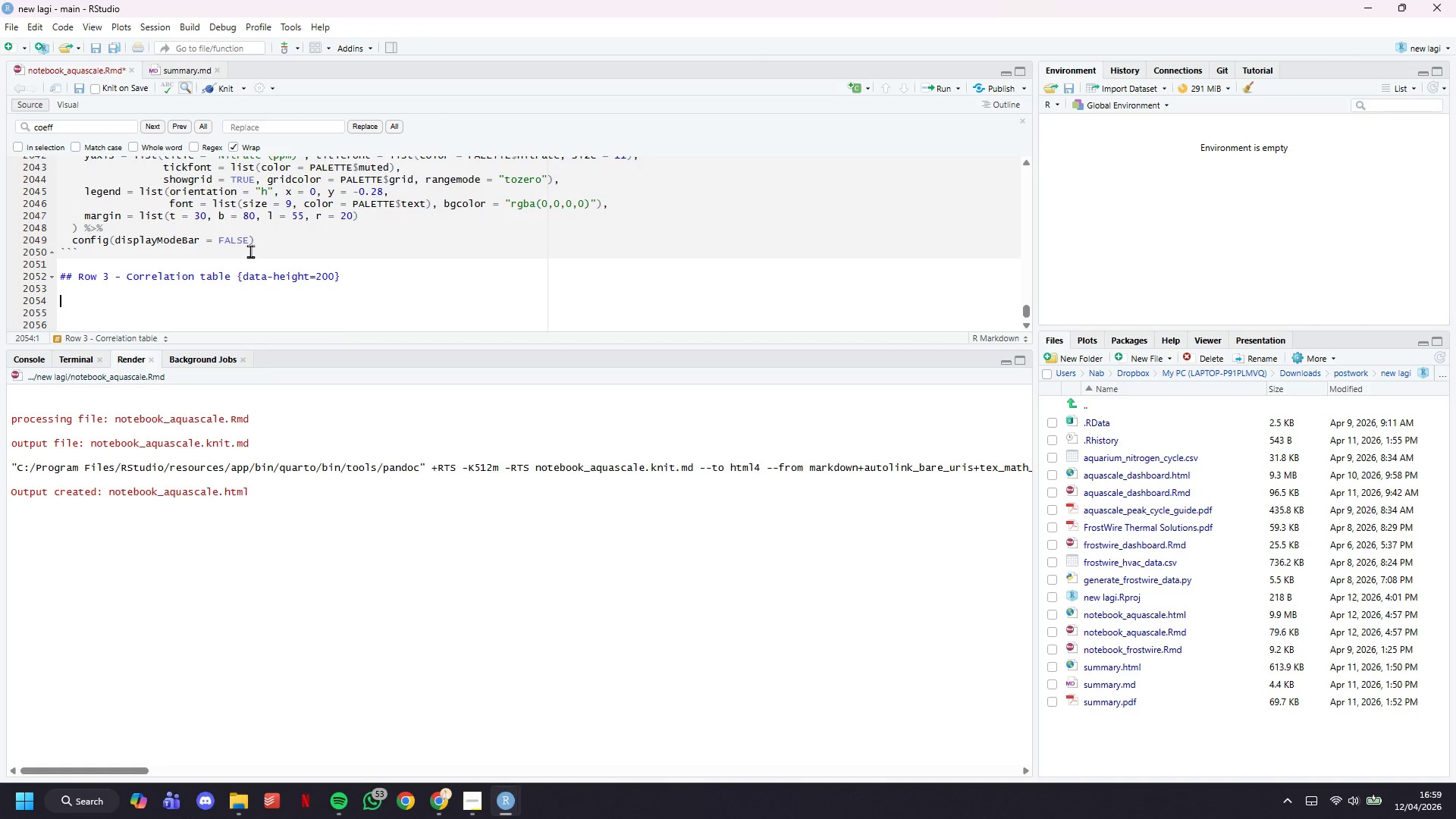 
type(### p)
key(Backspace)
type(Pearson Correlation Summart )
key(Backspace)
key(Backspace)
type(y - Temperature vs All Chemistry Parameters)
 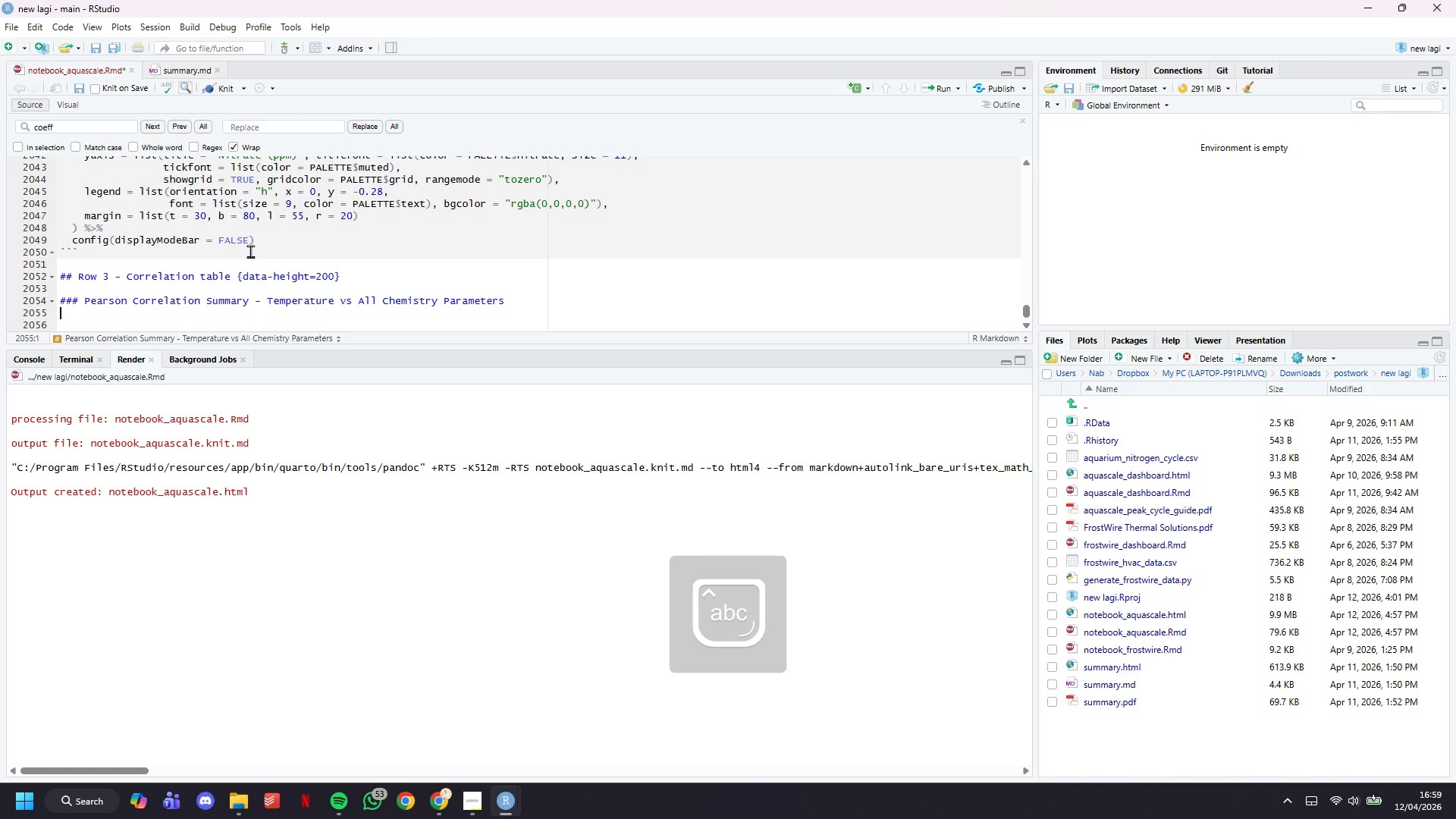 
key(Enter)
 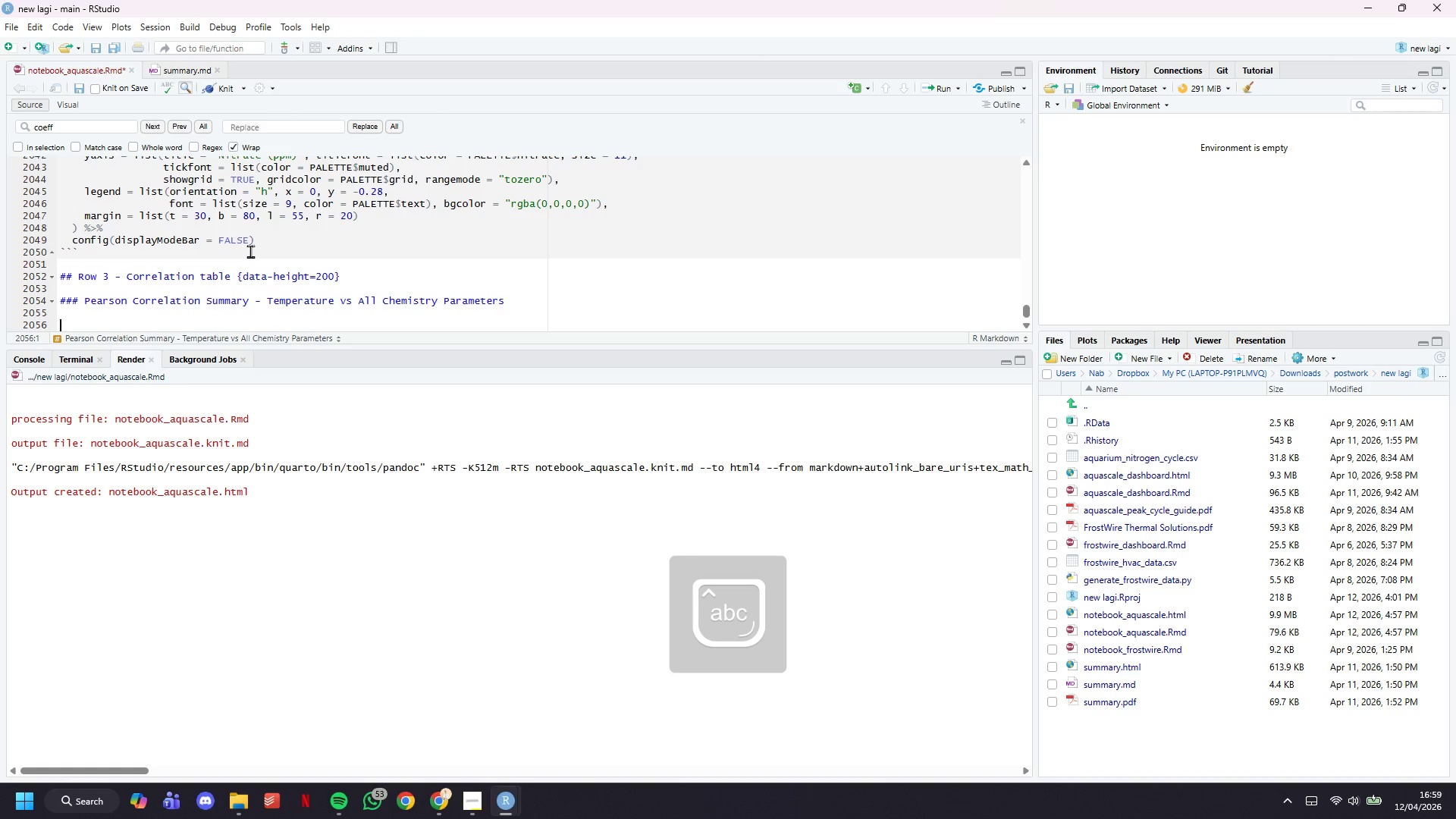 
key(Enter)
 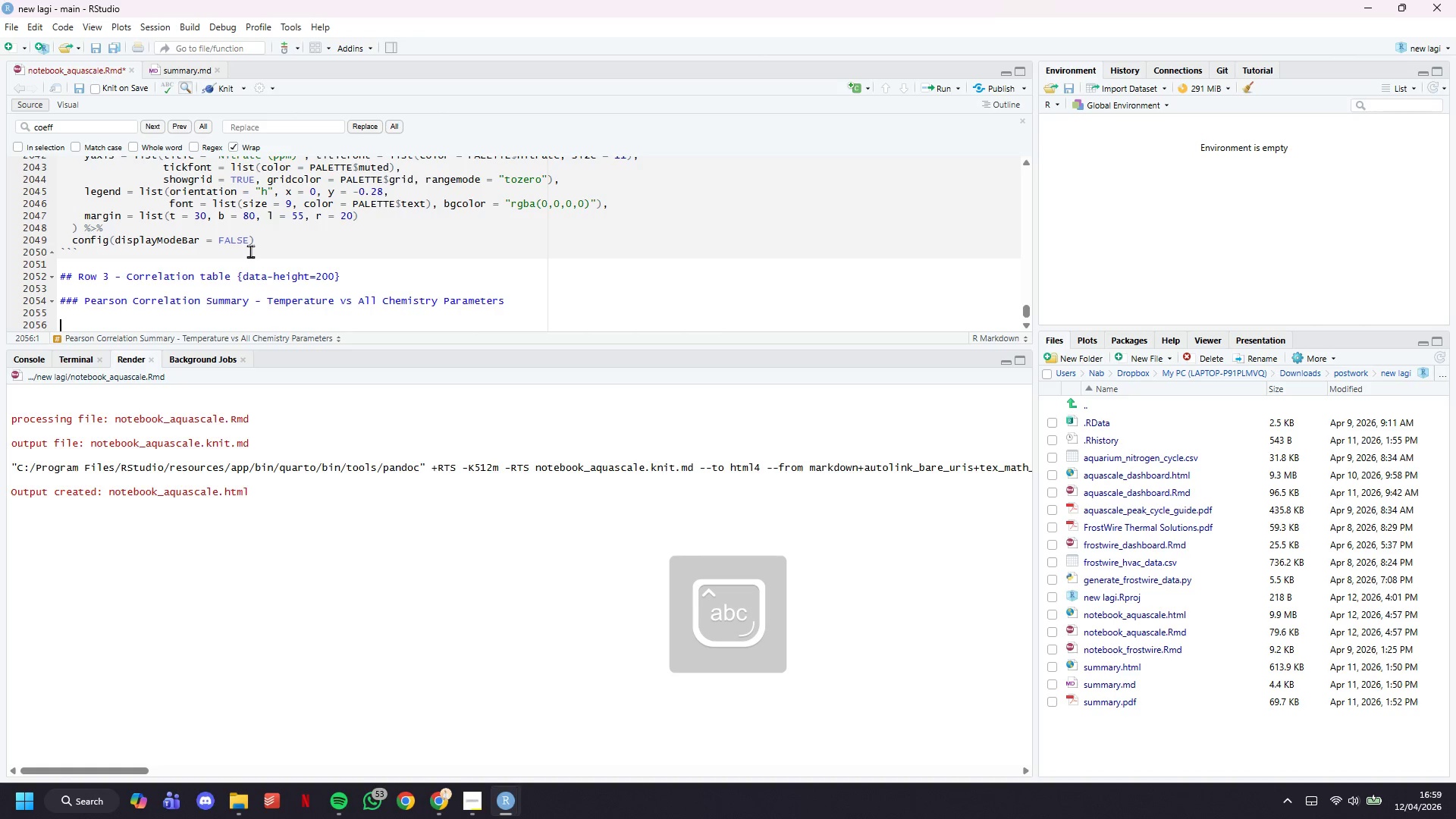 
key(Control+S)
 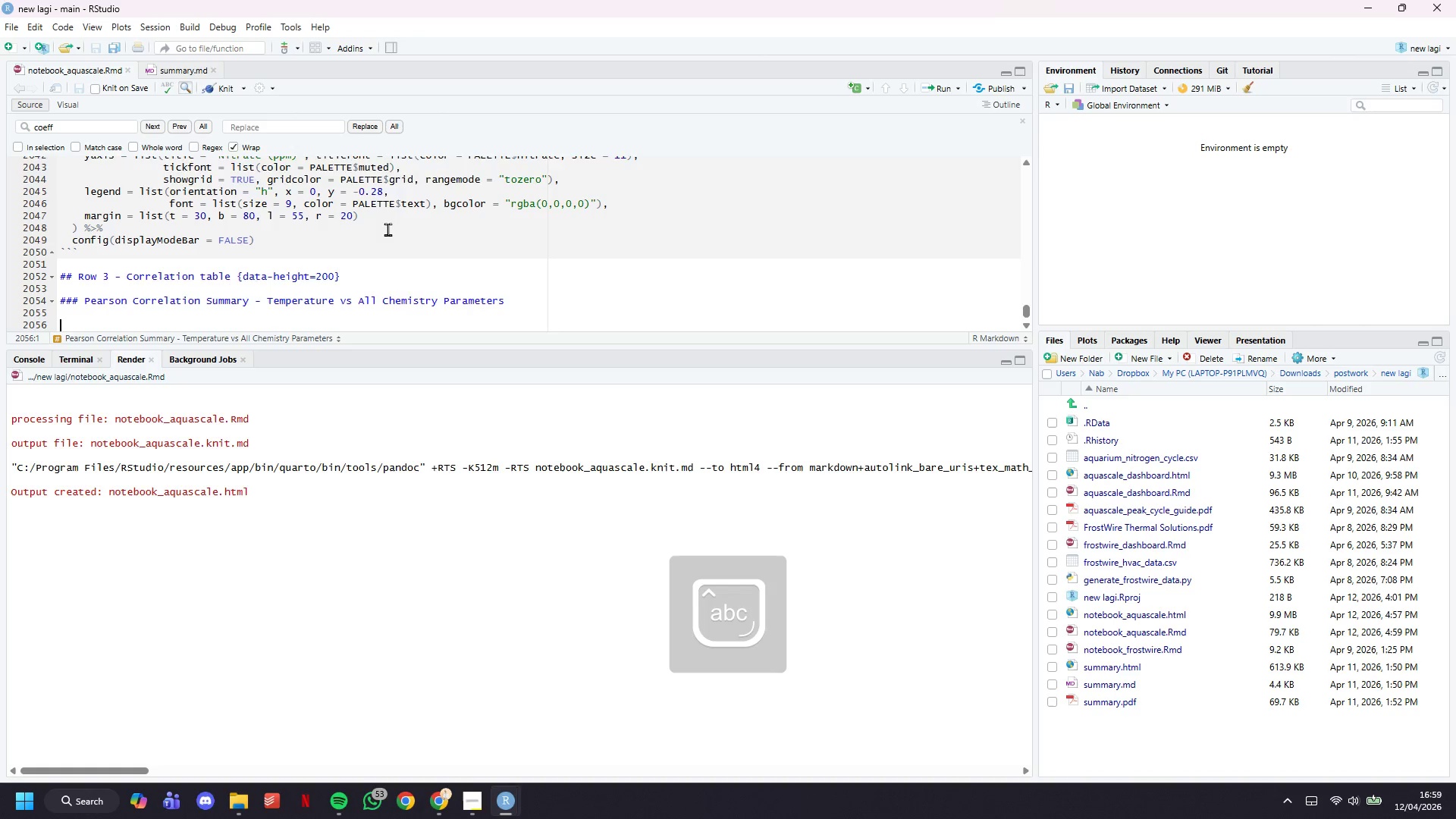 
scroll: coordinate [386, 228], scroll_direction: down, amount: 5.0
 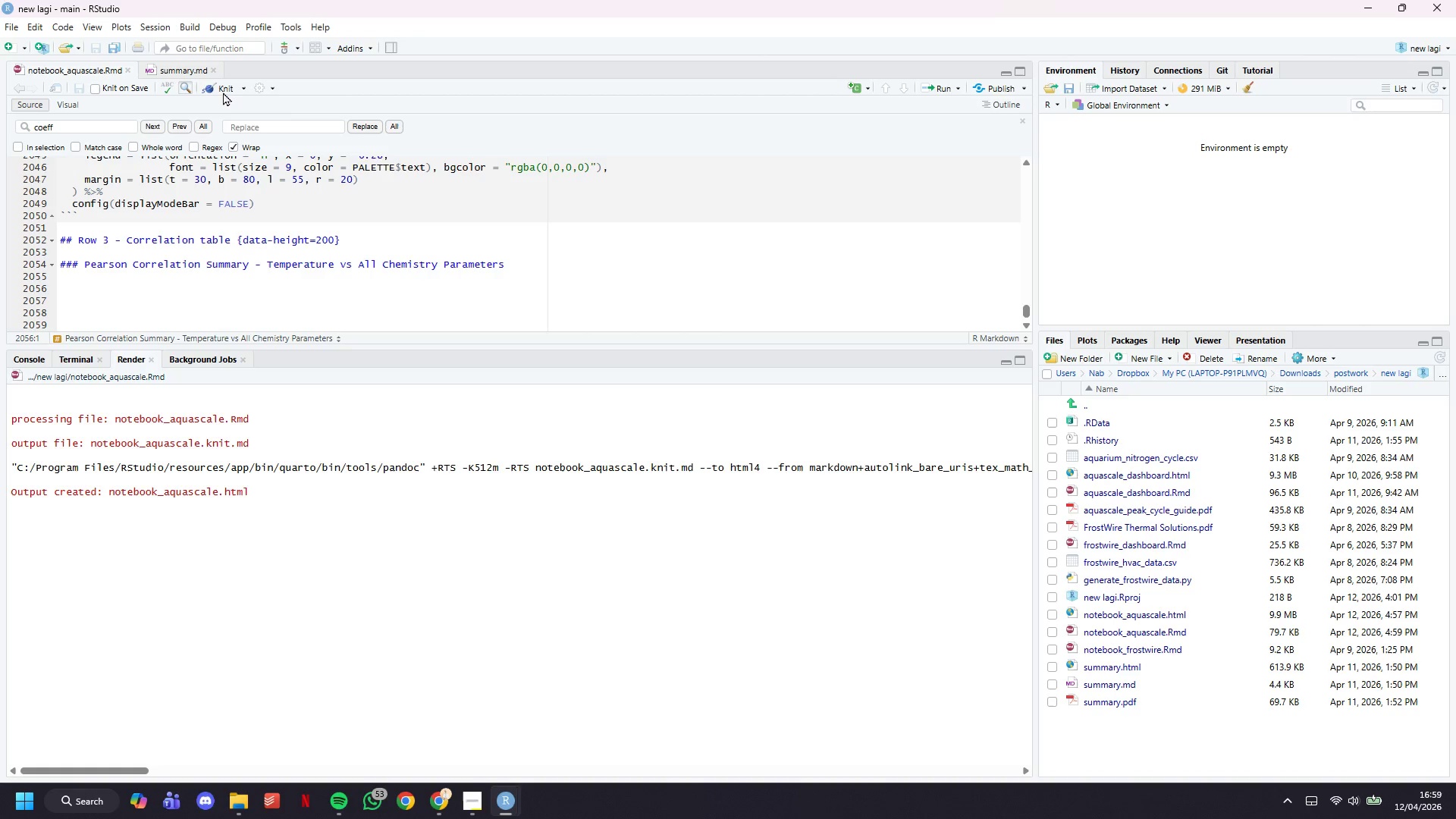 
left_click([217, 86])
 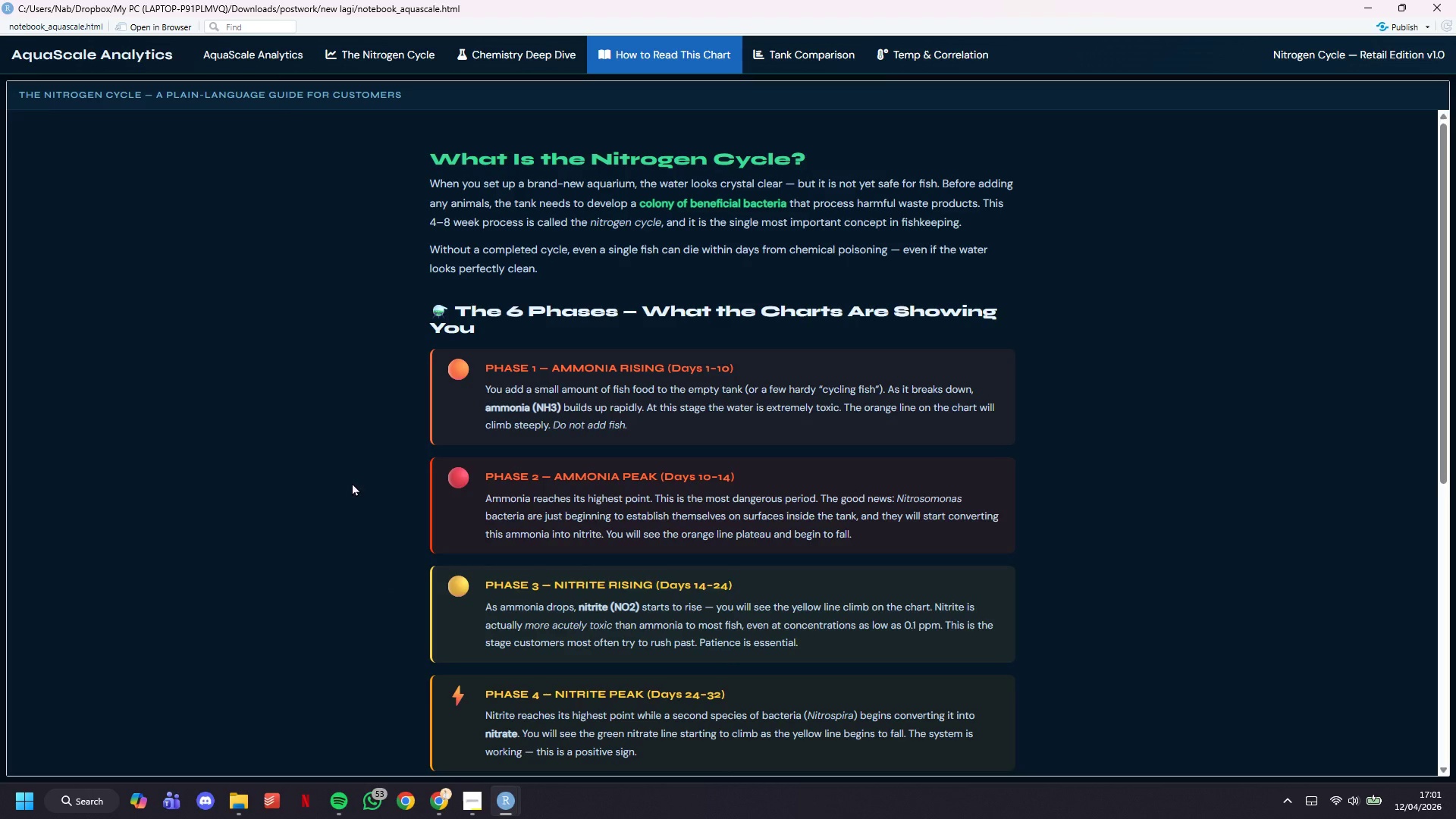 
wait(102.14)
 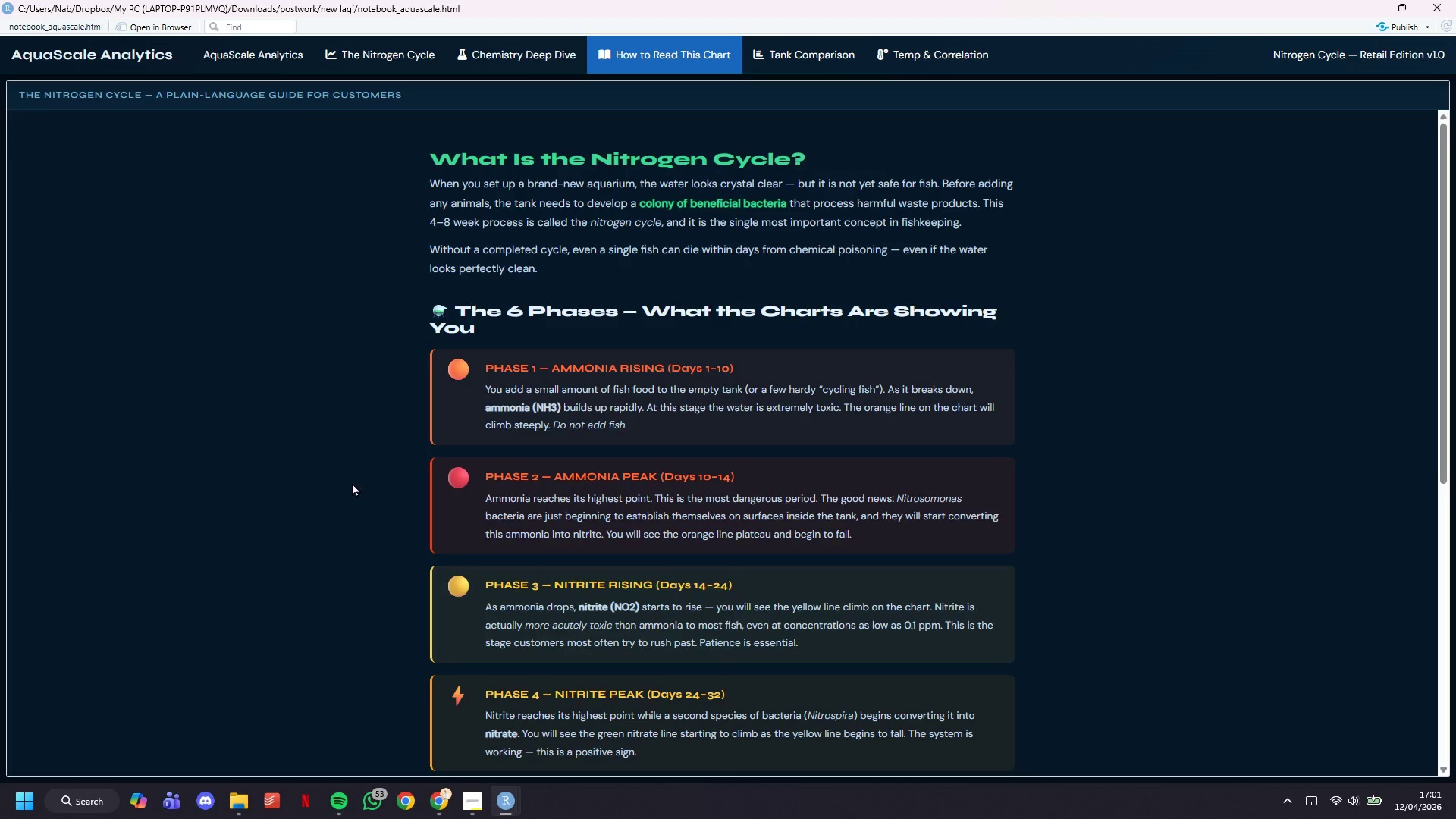 
scroll: coordinate [900, 459], scroll_direction: down, amount: 7.0
 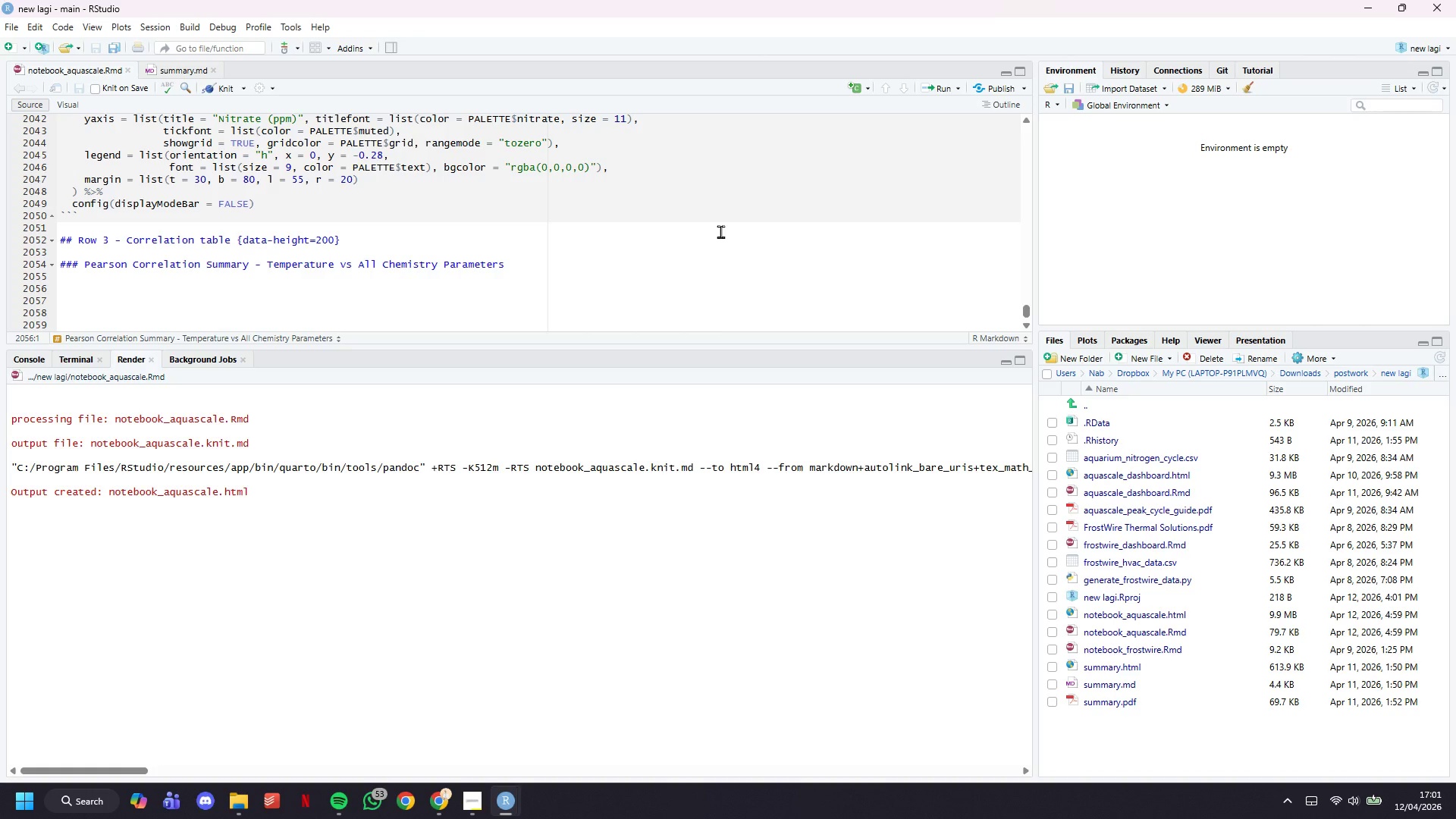 
wait(17.34)
 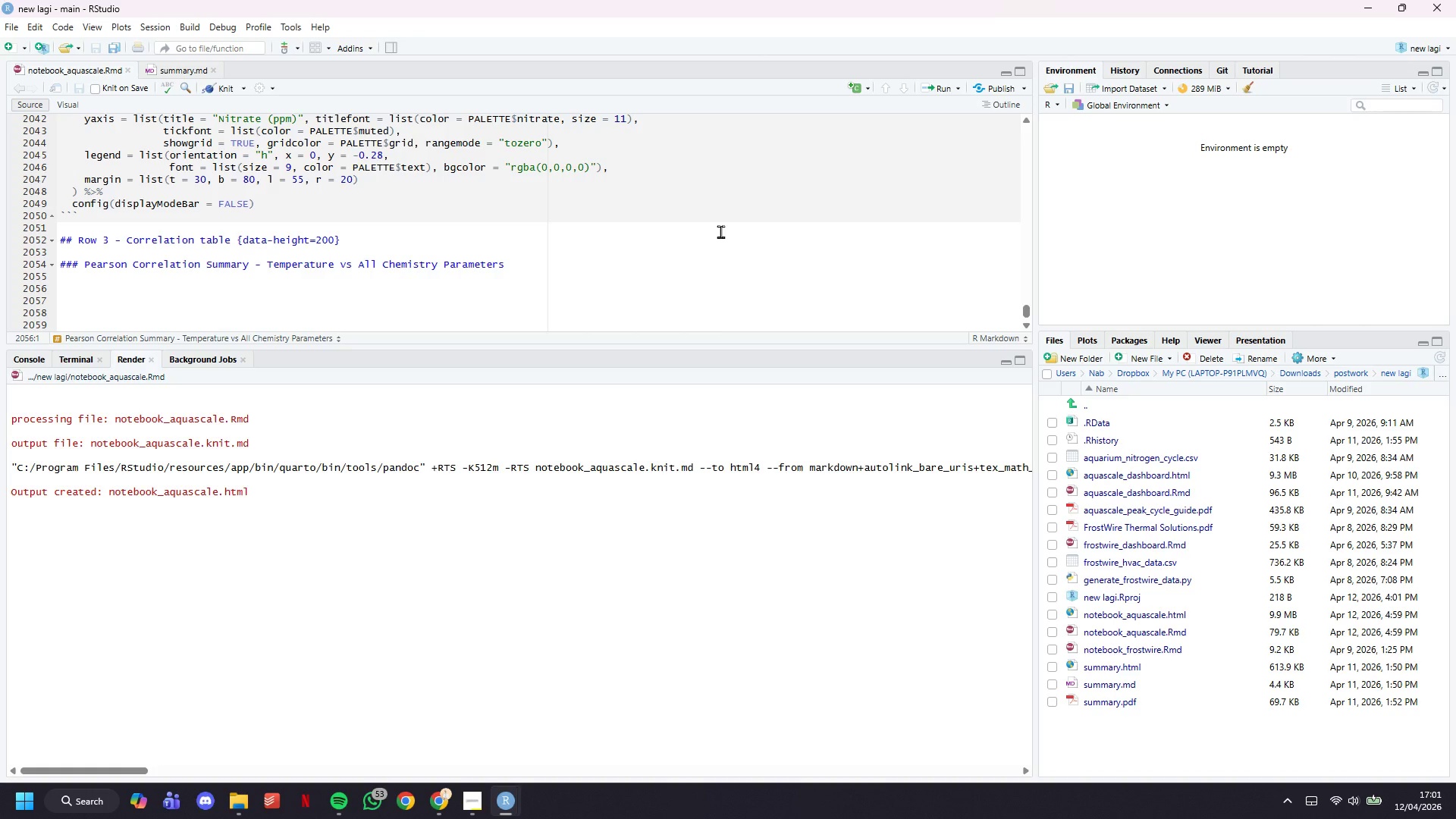 
scroll: coordinate [519, 180], scroll_direction: down, amount: 5.0
 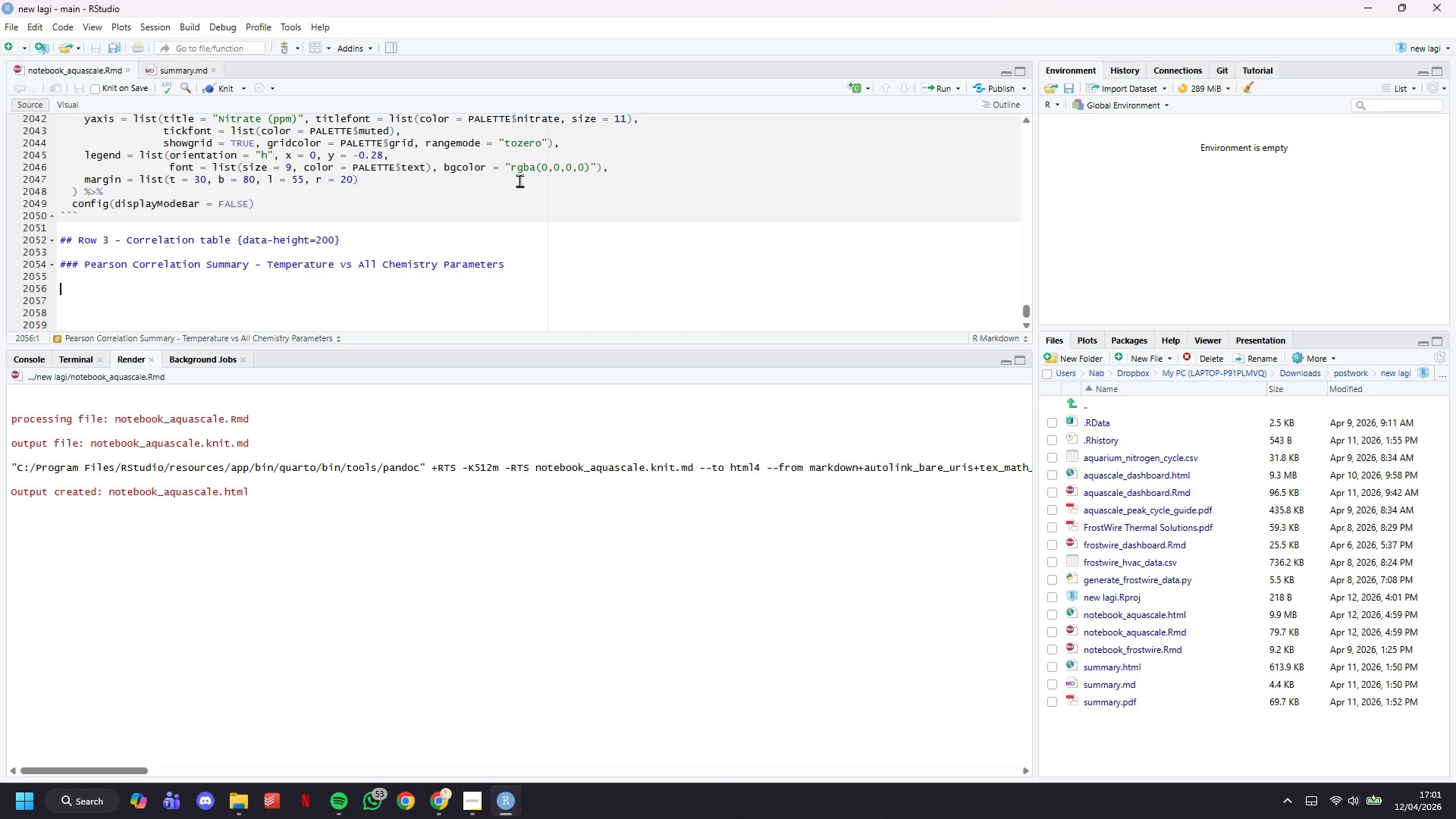 
key(Backquote)
 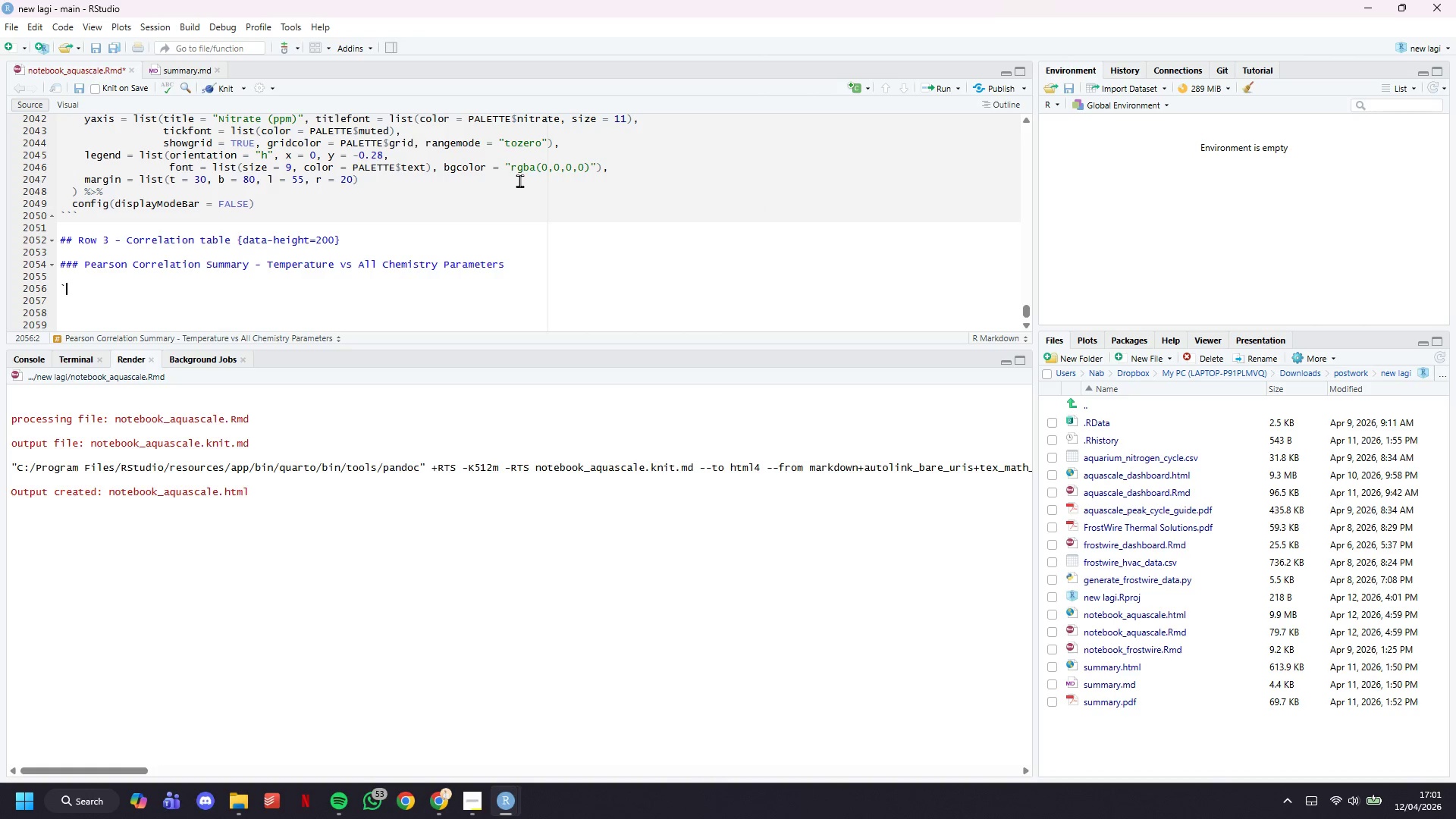 
key(Backquote)
 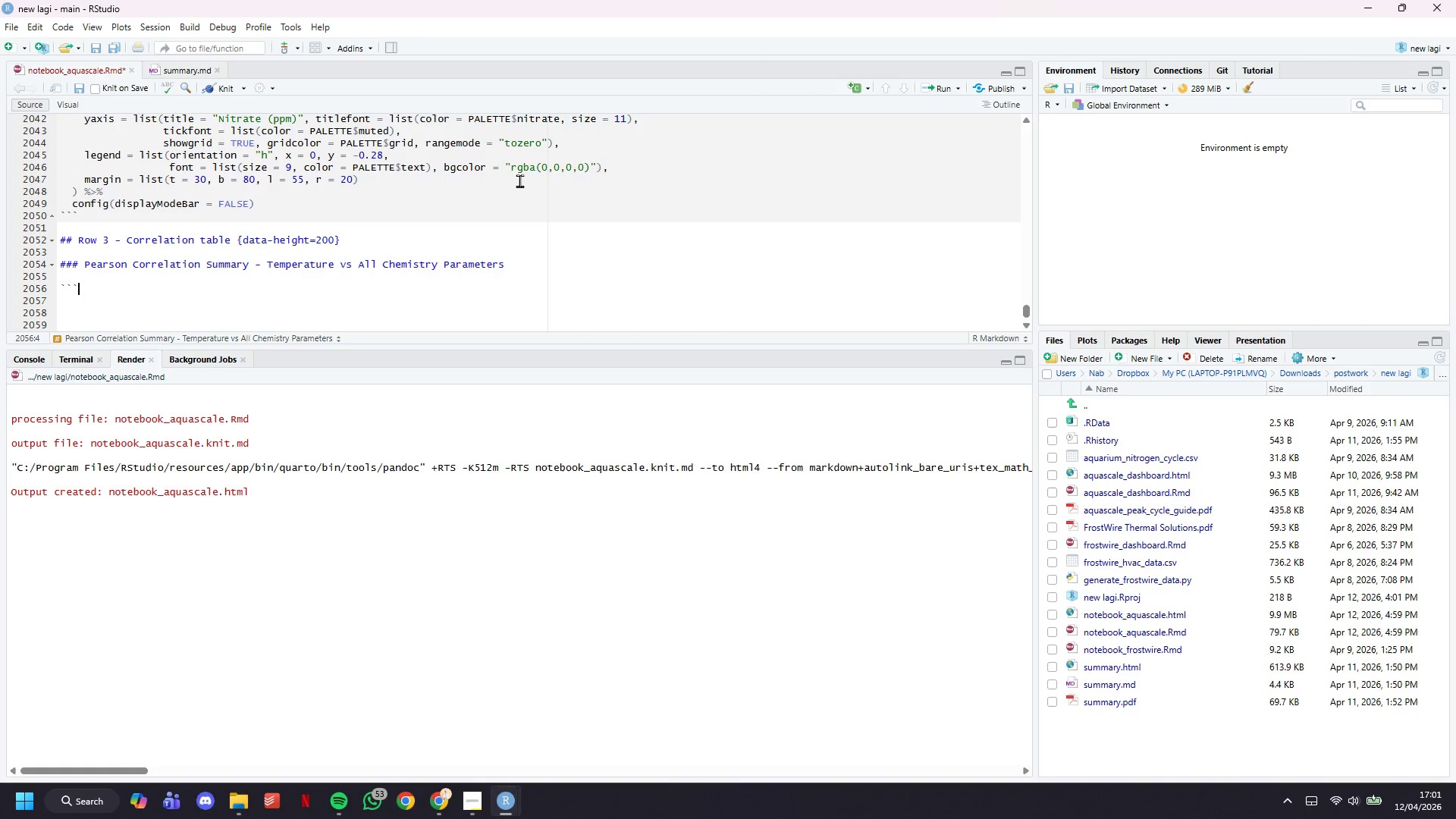 
key(Backquote)
 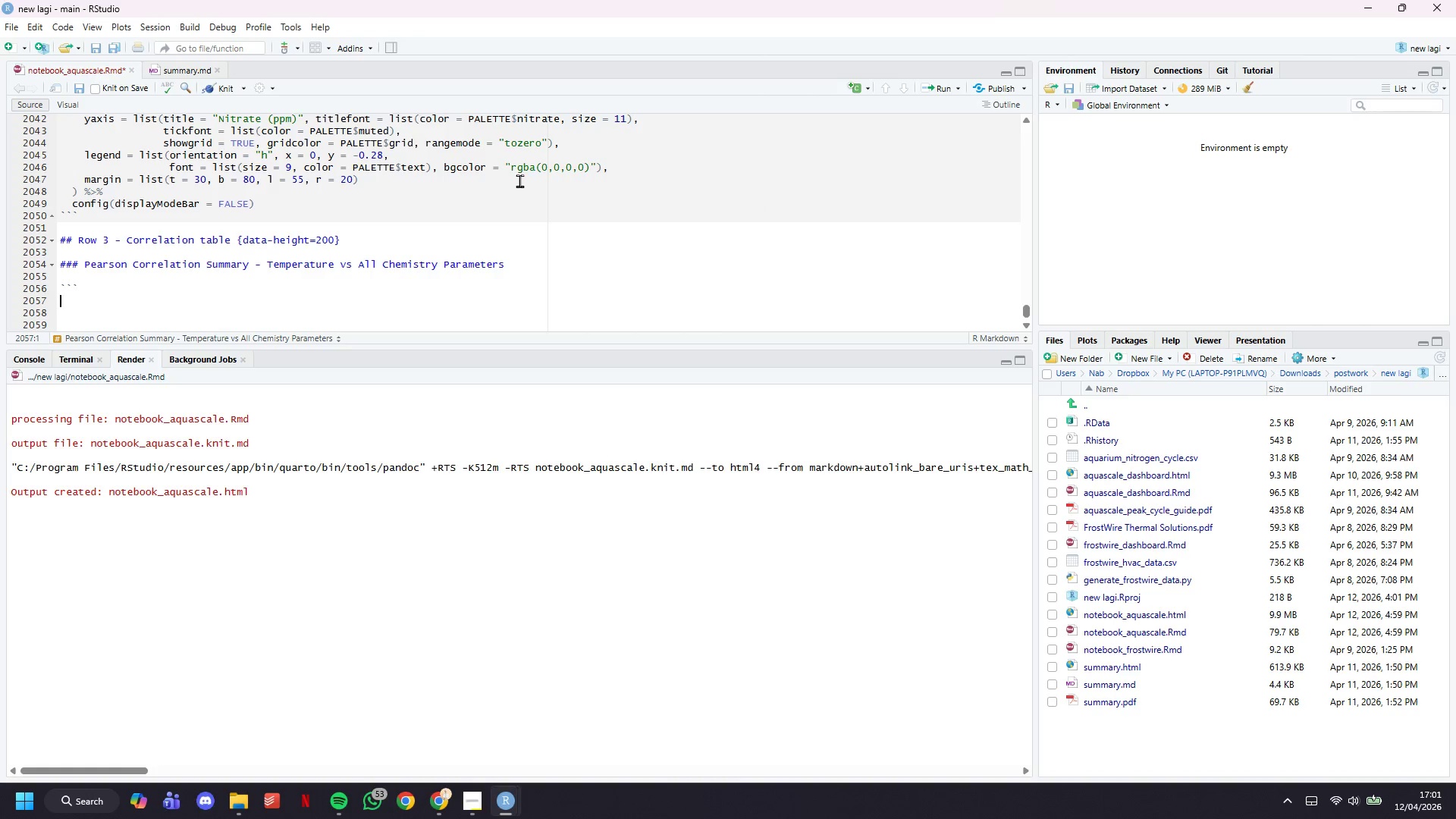 
key(Enter)
 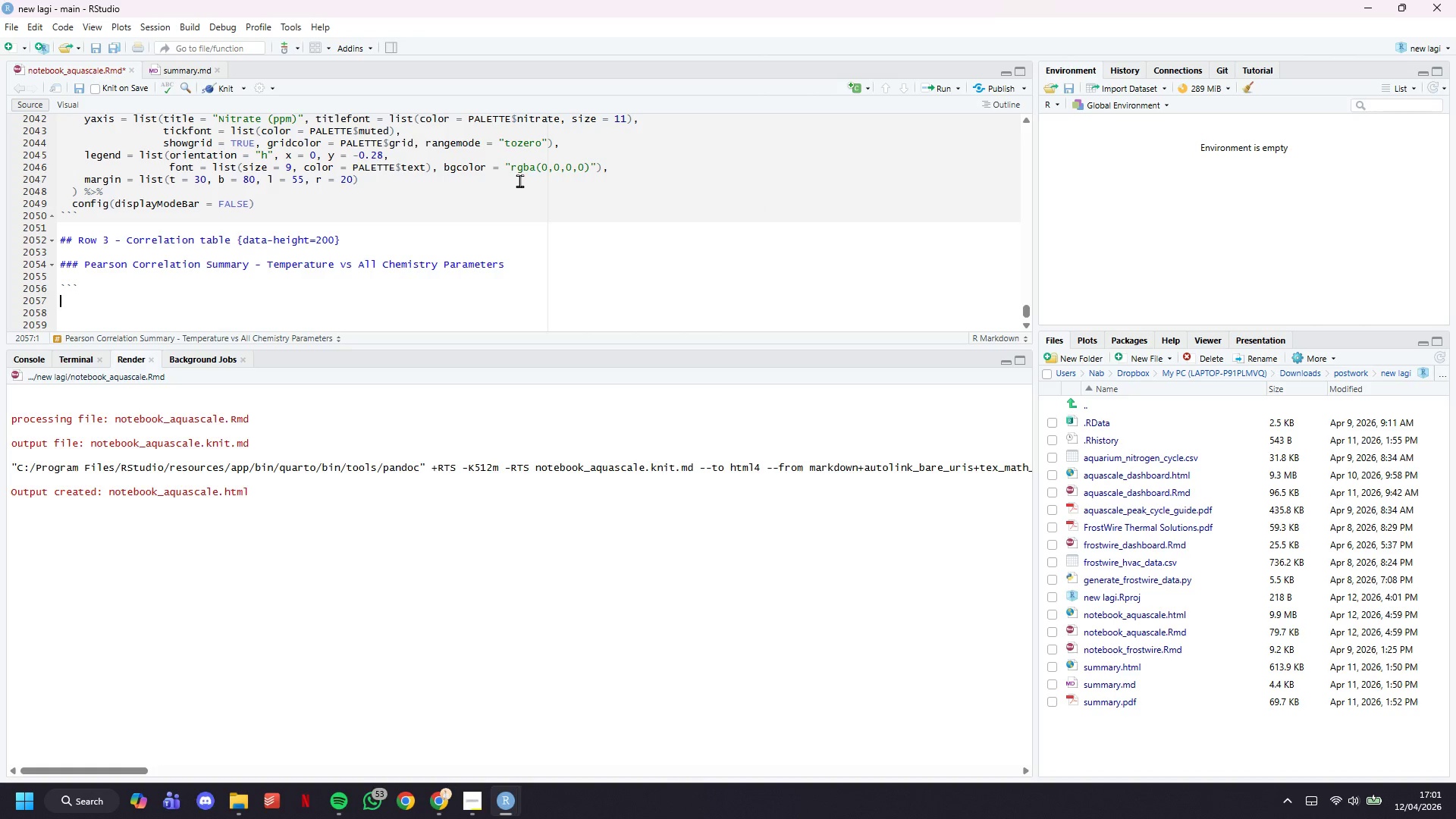 
key(Enter)
 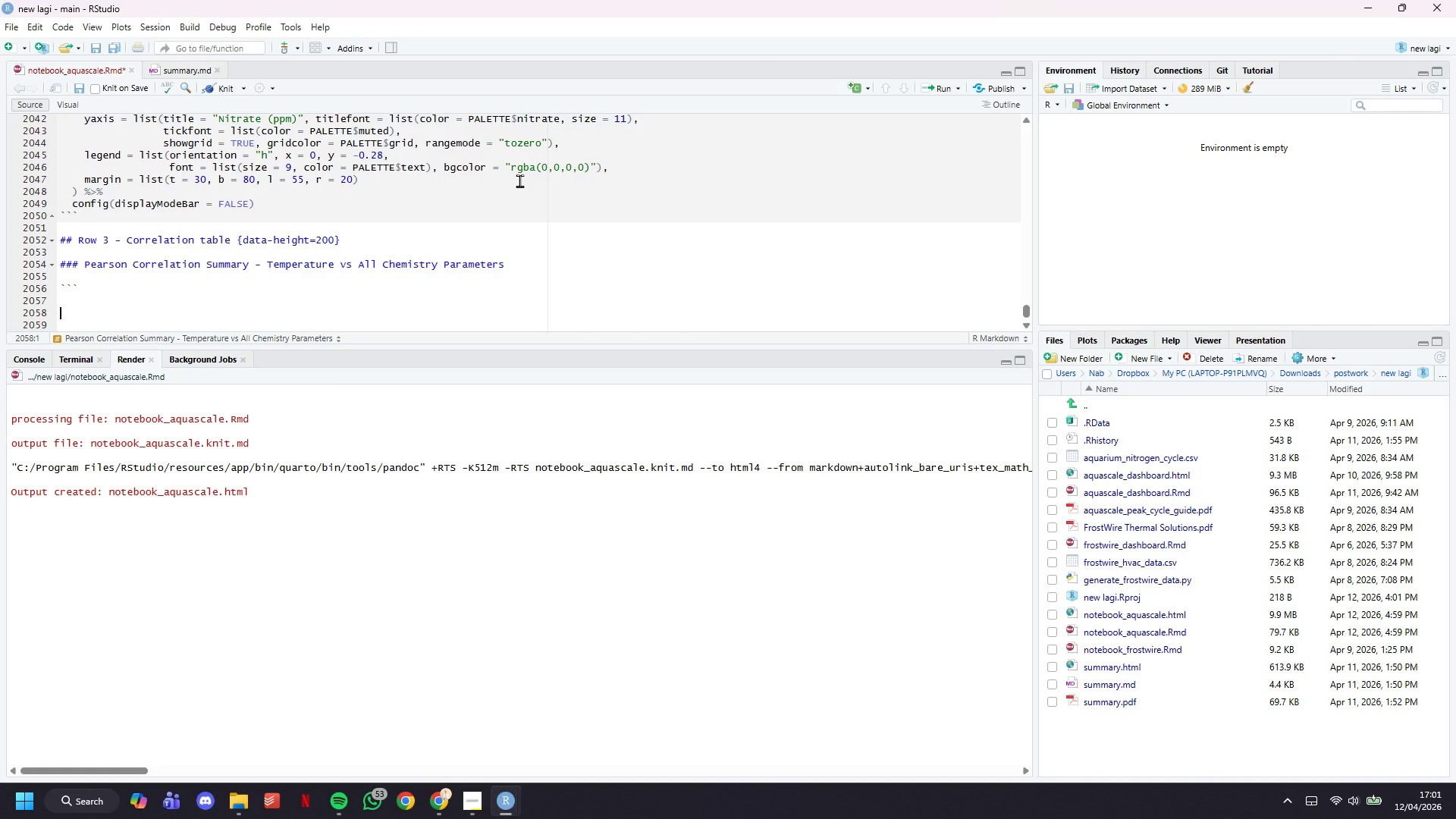 
key(Backquote)
 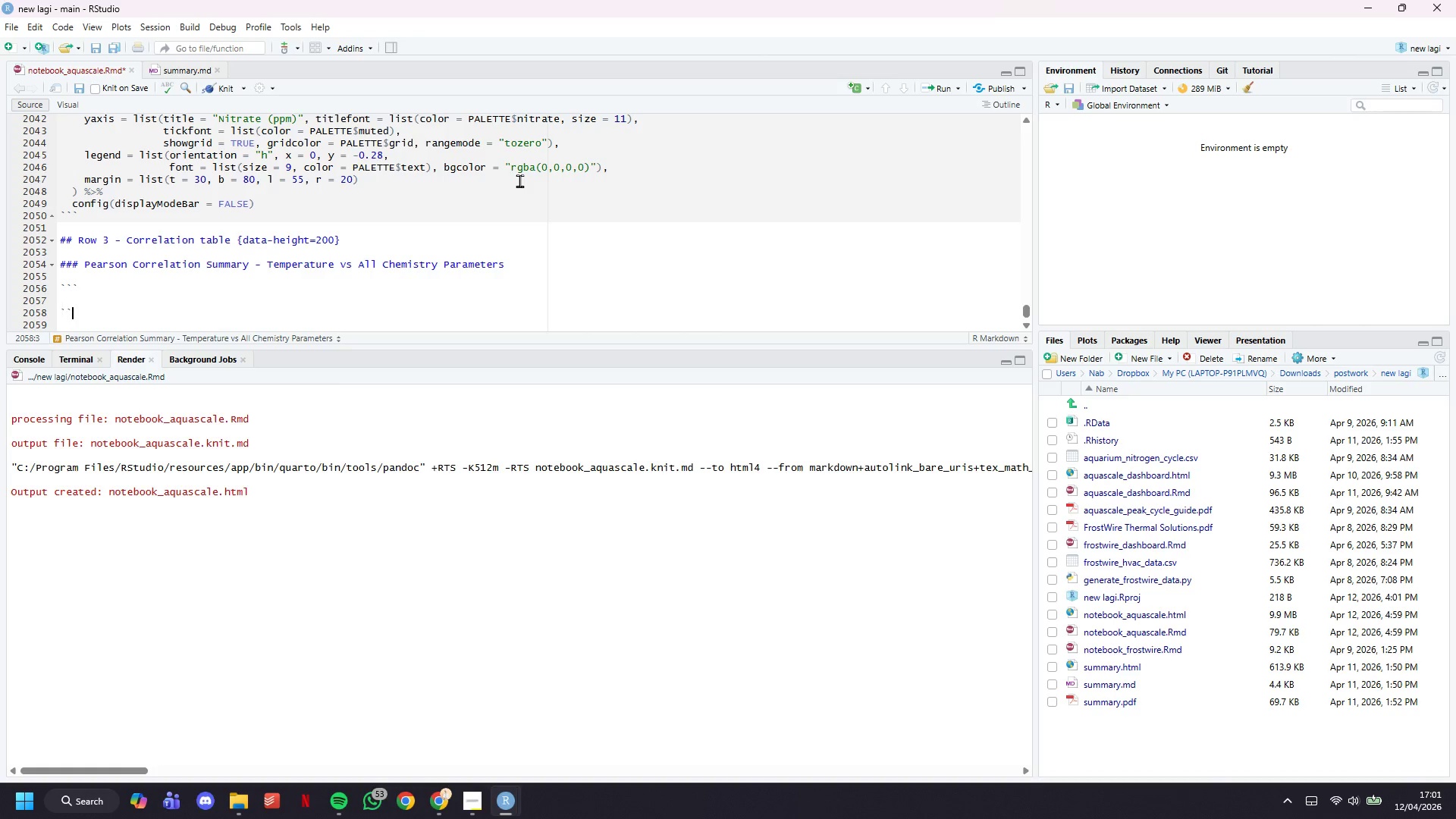 
key(Backquote)
 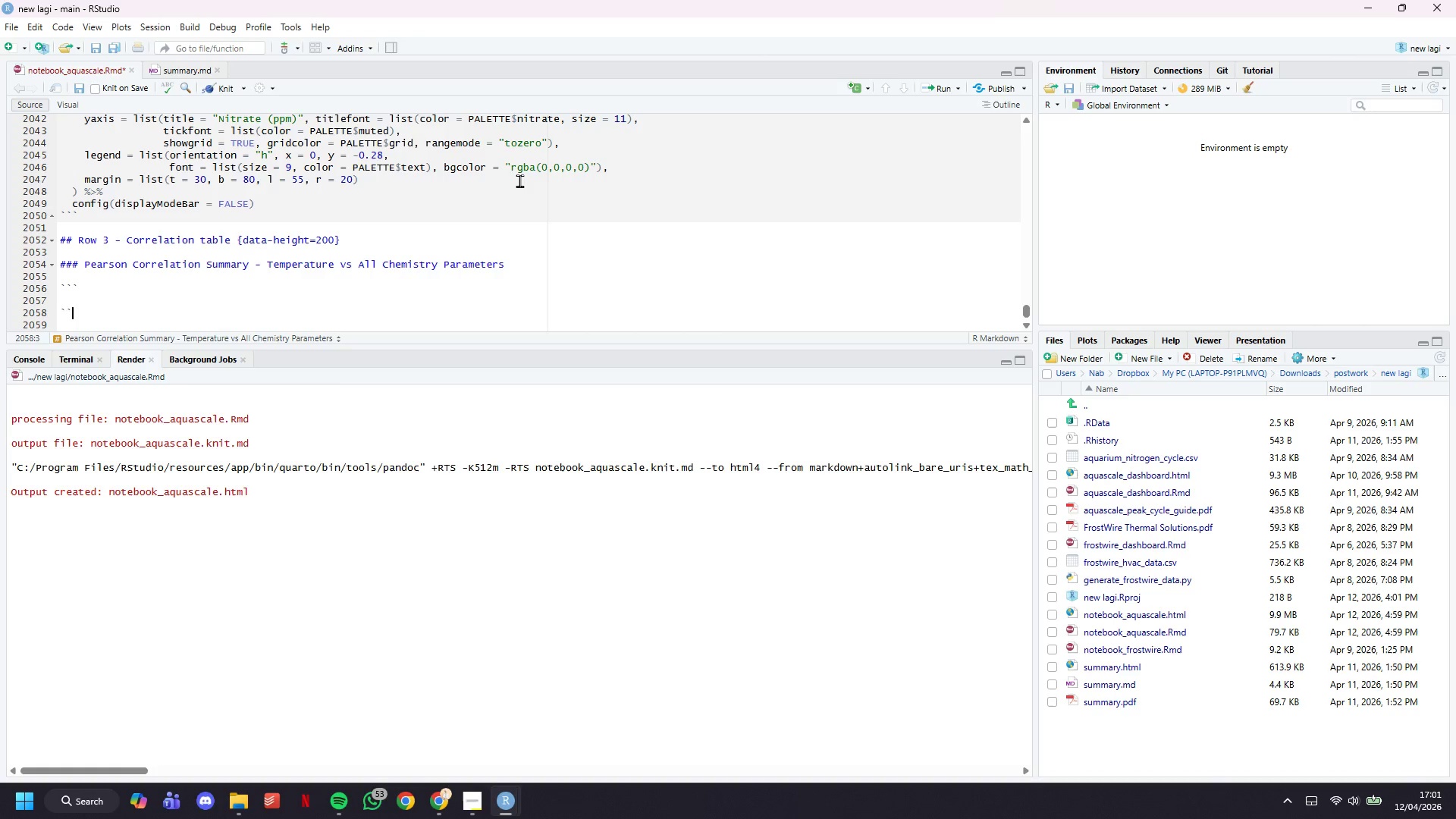 
key(Backquote)
 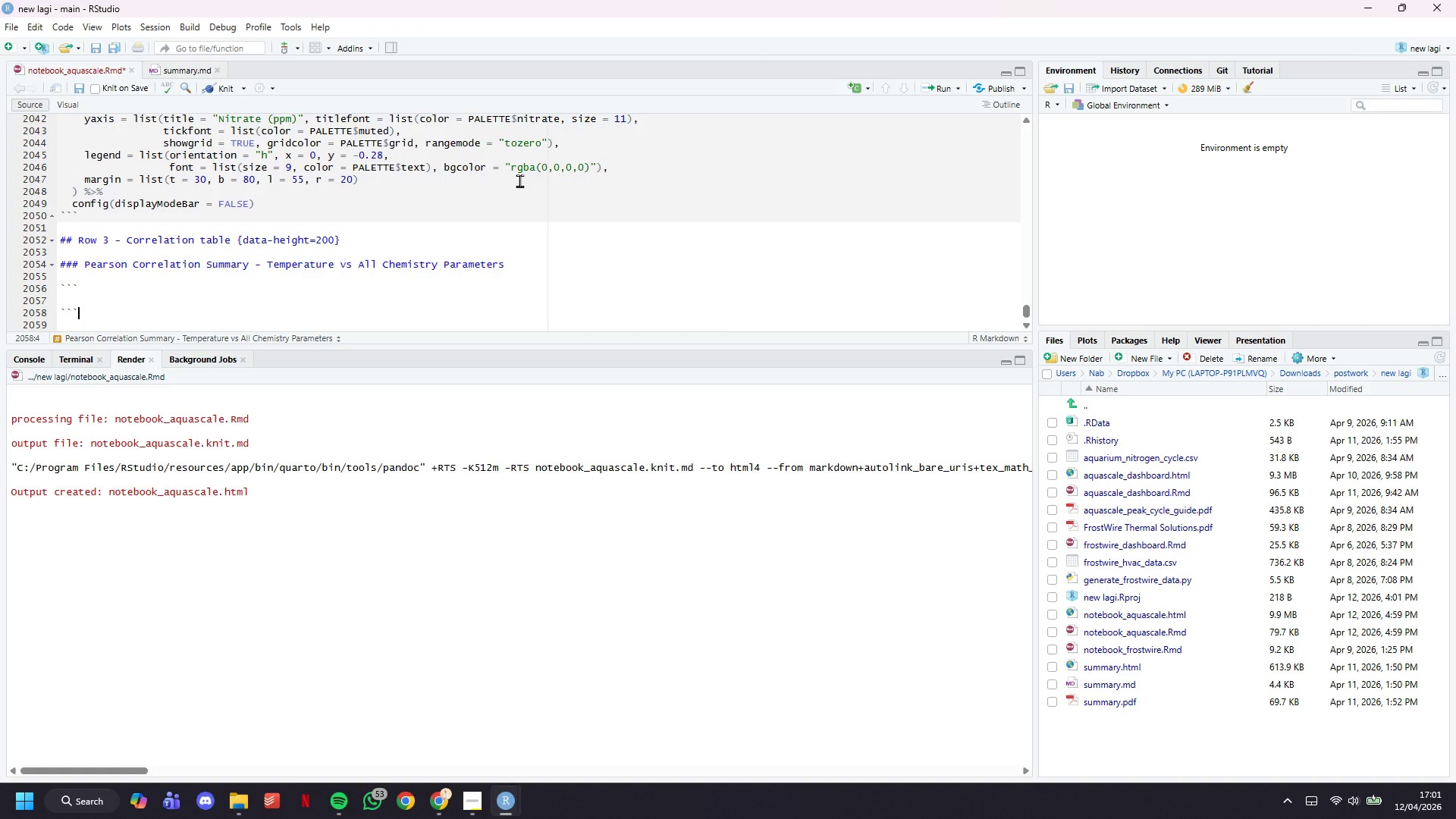 
key(ArrowDown)
 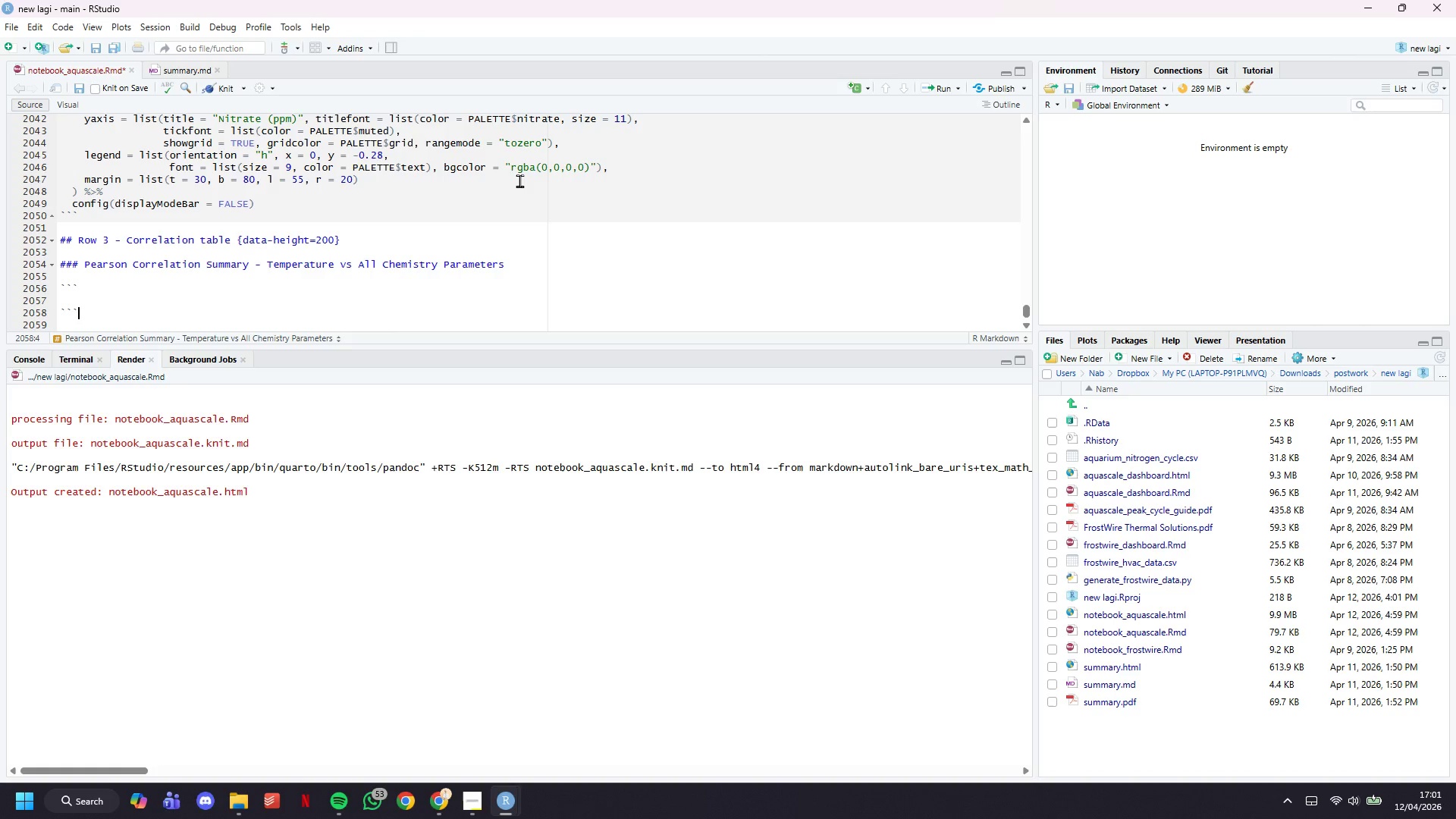 
key(ArrowUp)
 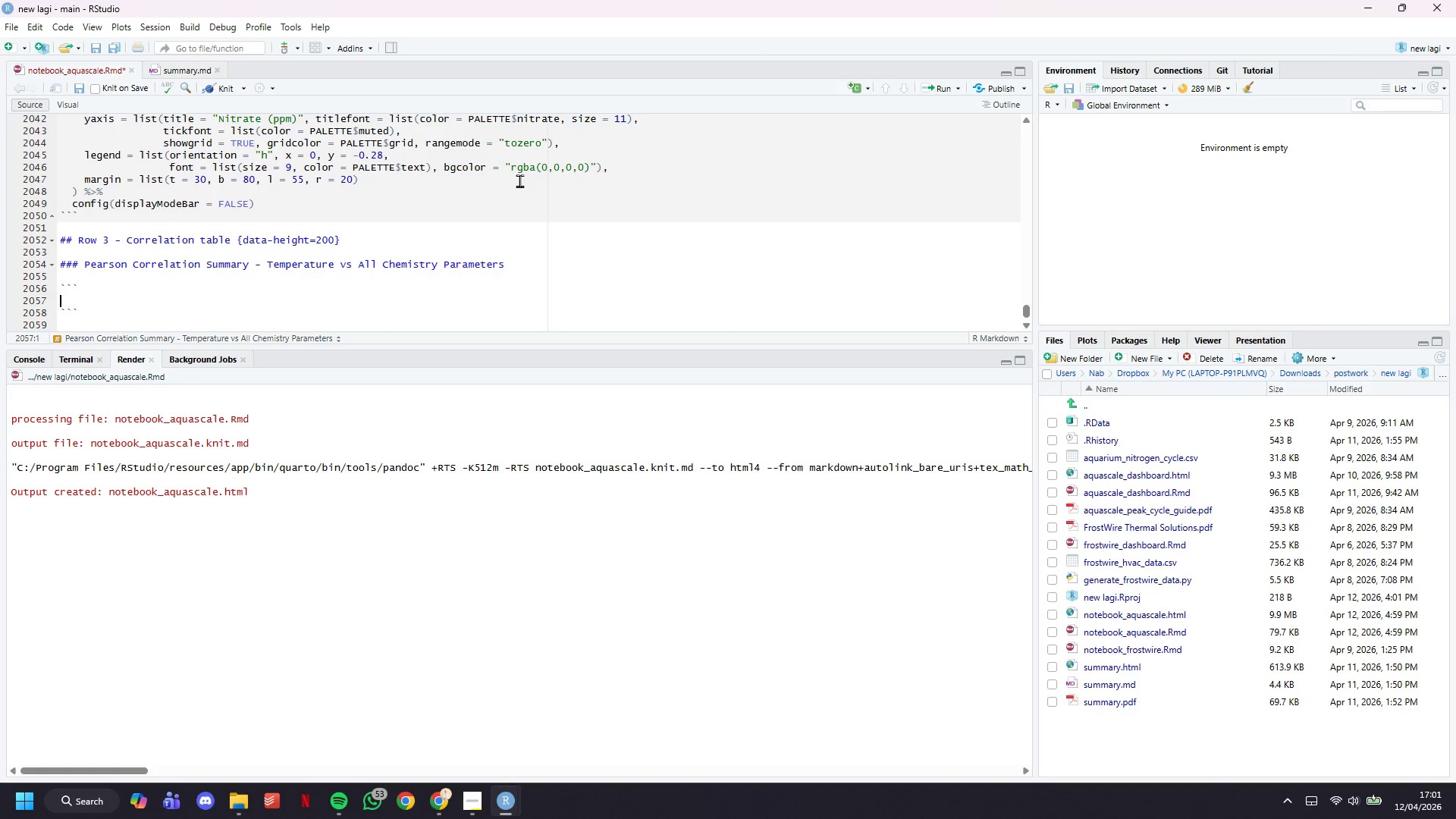 
key(ArrowUp)
 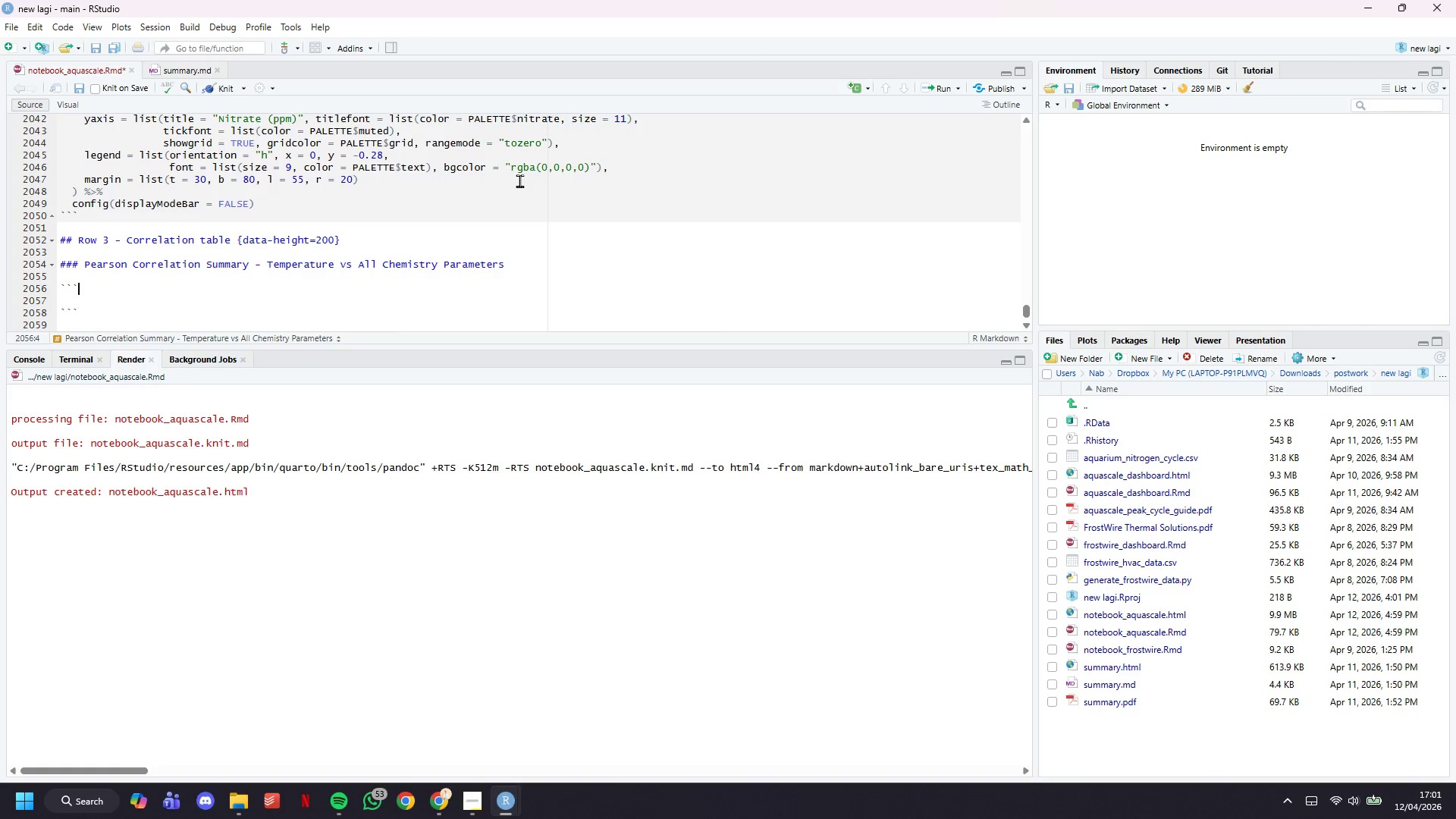 
key(ArrowUp)
 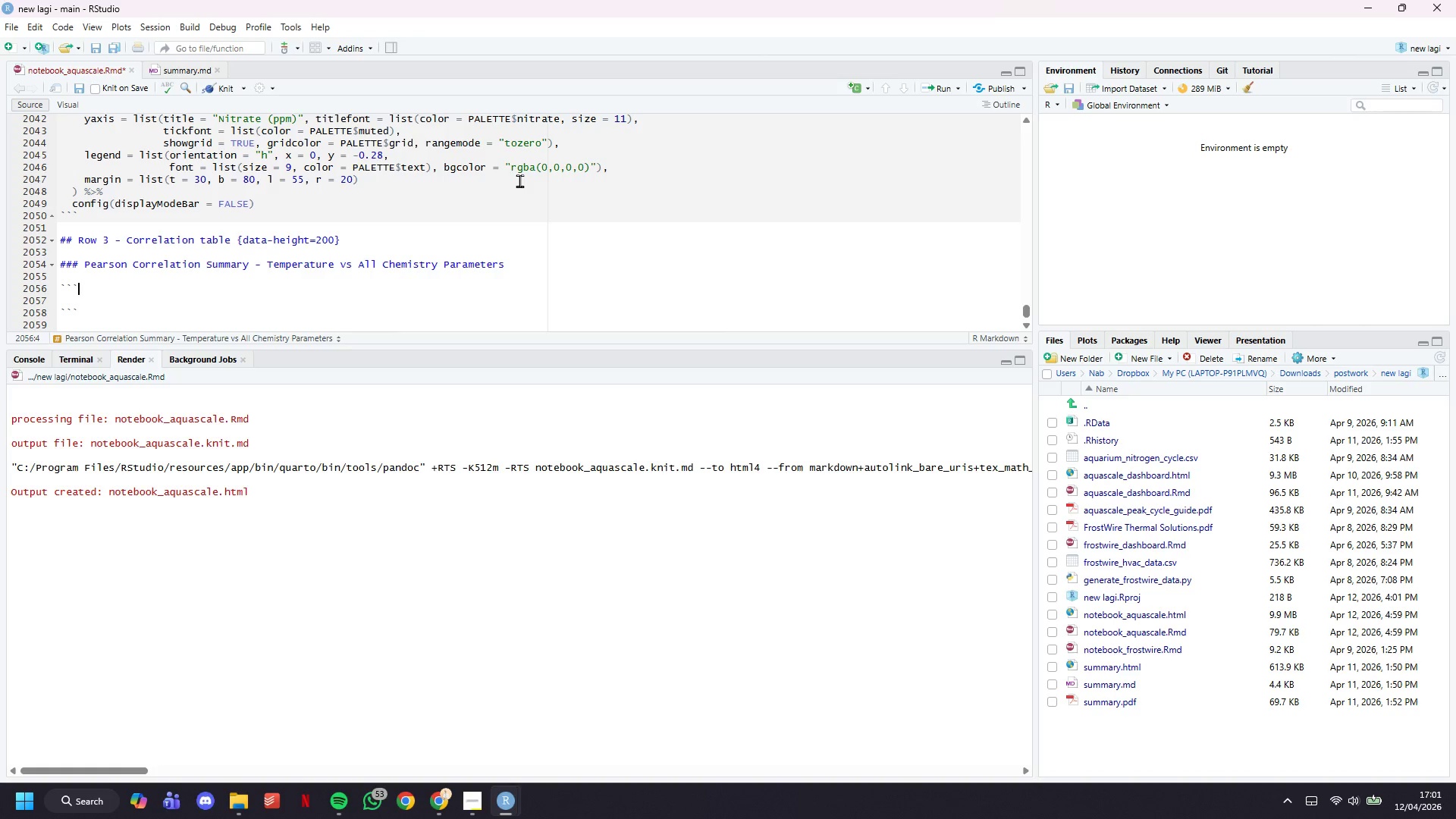 
type({r cor-table)
 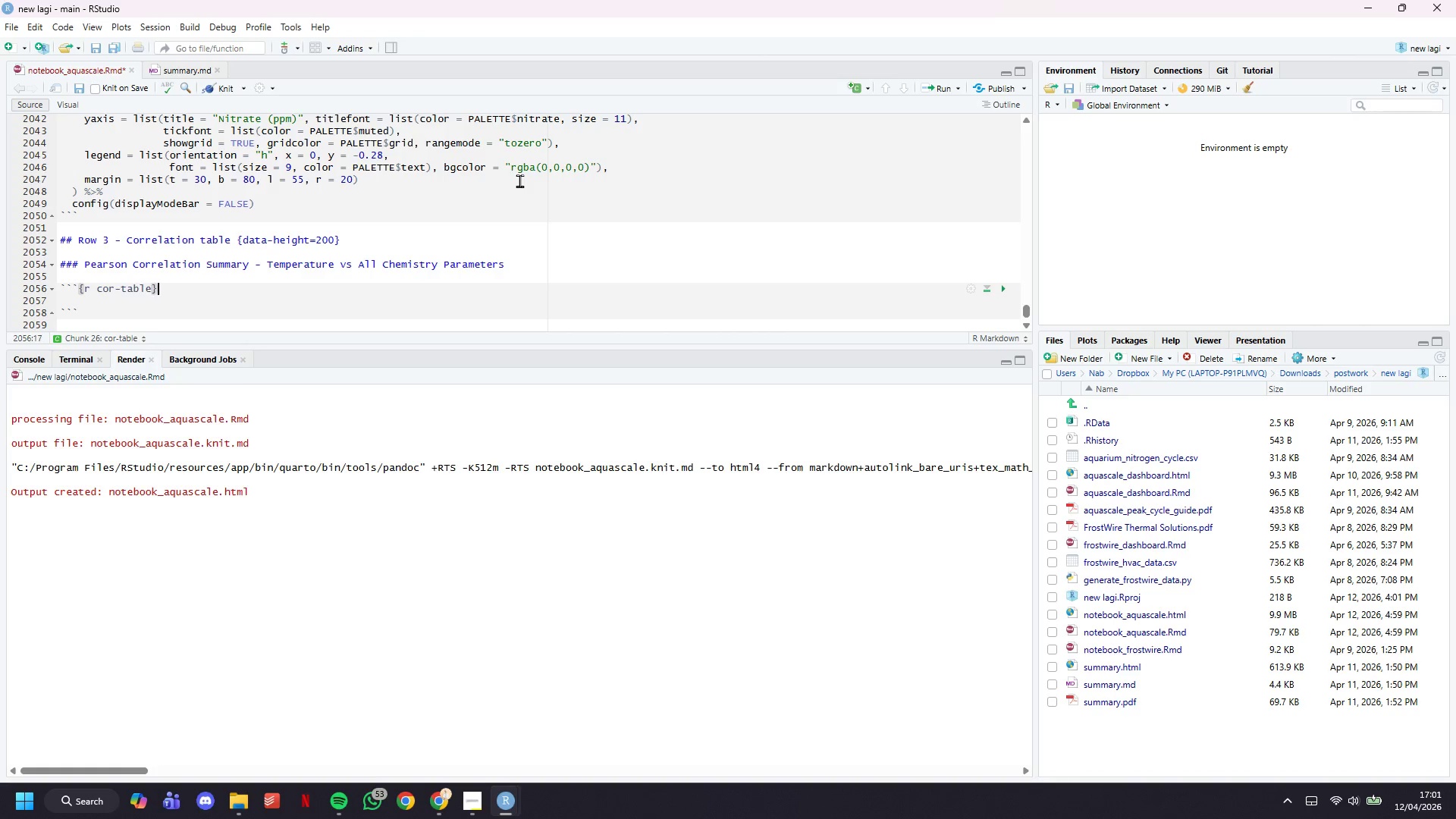 
key(ArrowRight)
 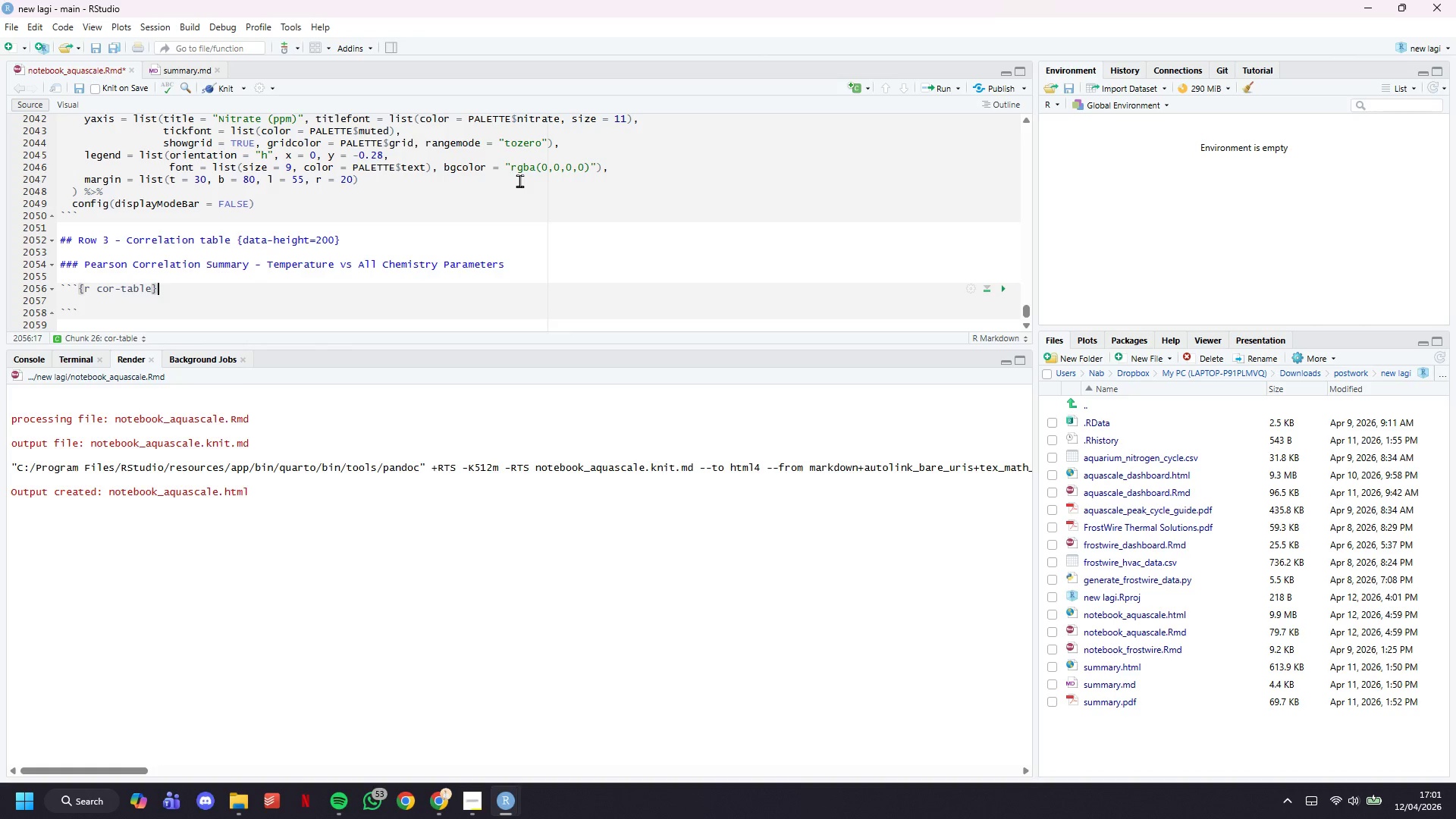 
key(Enter)
 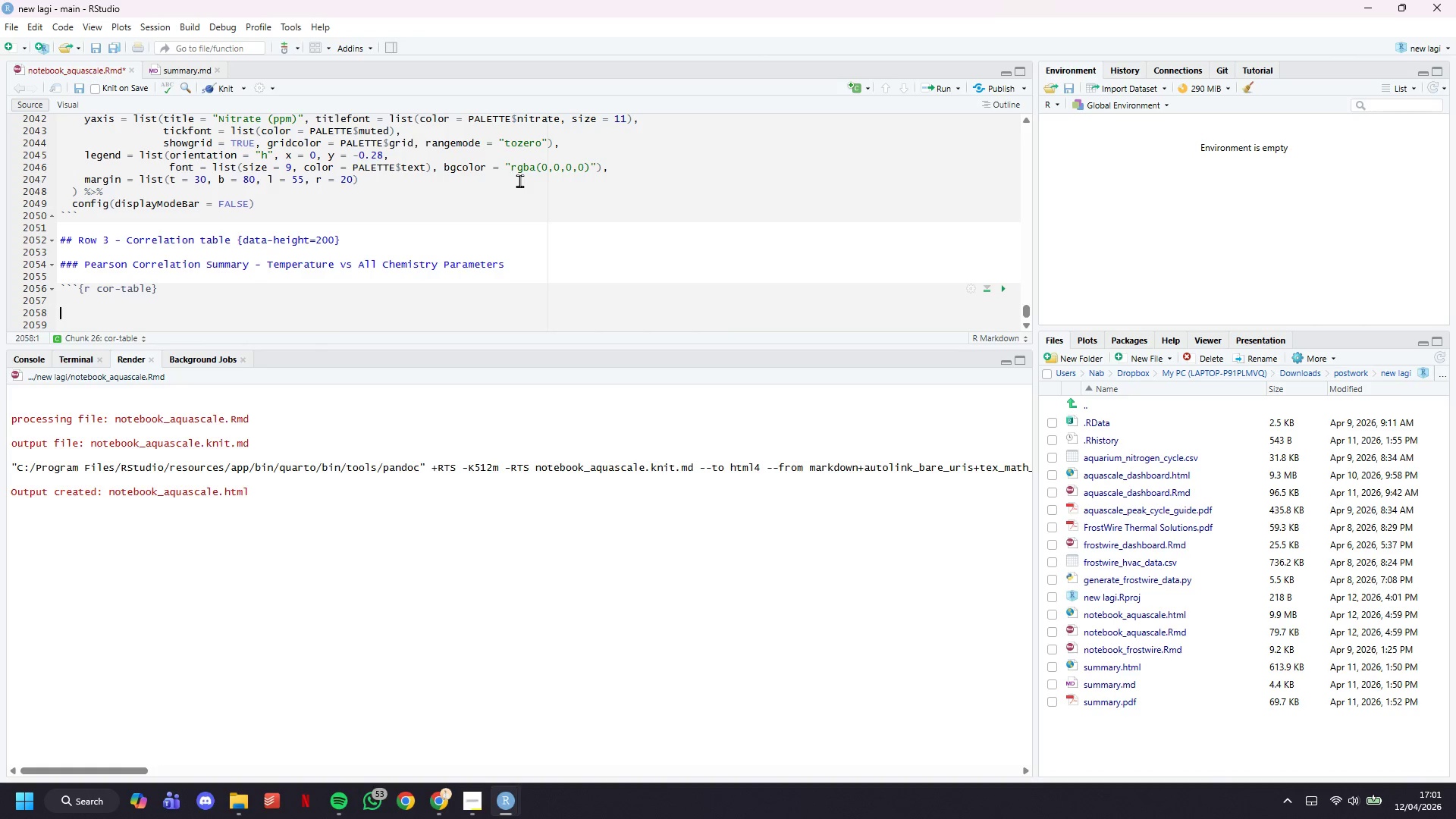 
key(Enter)
 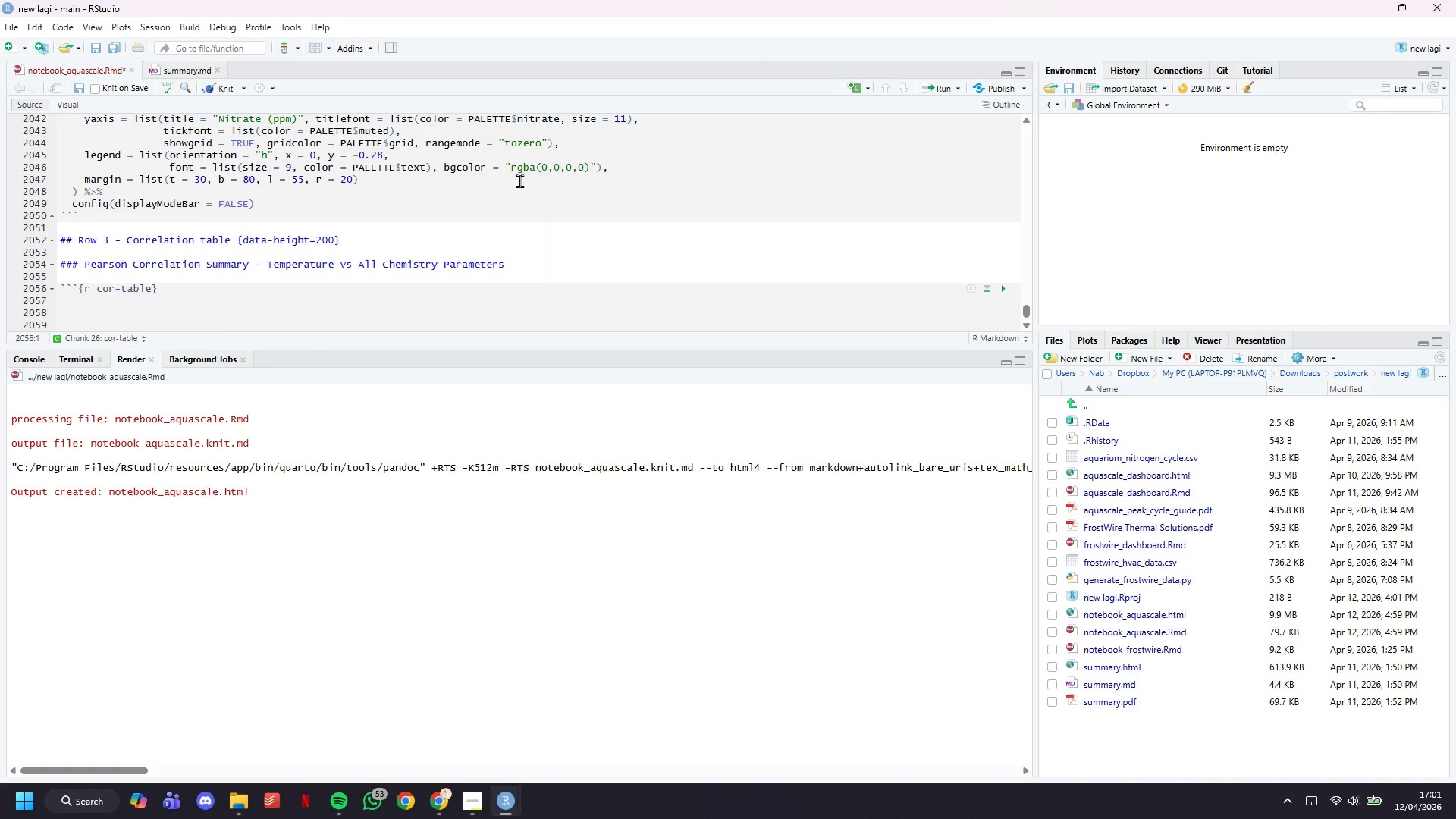 
type(# Clean summary of all Pearson r alues between temper)
key(Backspace)
type(rature and each chemistry parameter, per tank. Color codig)
key(Backspace)
type(ng:)
 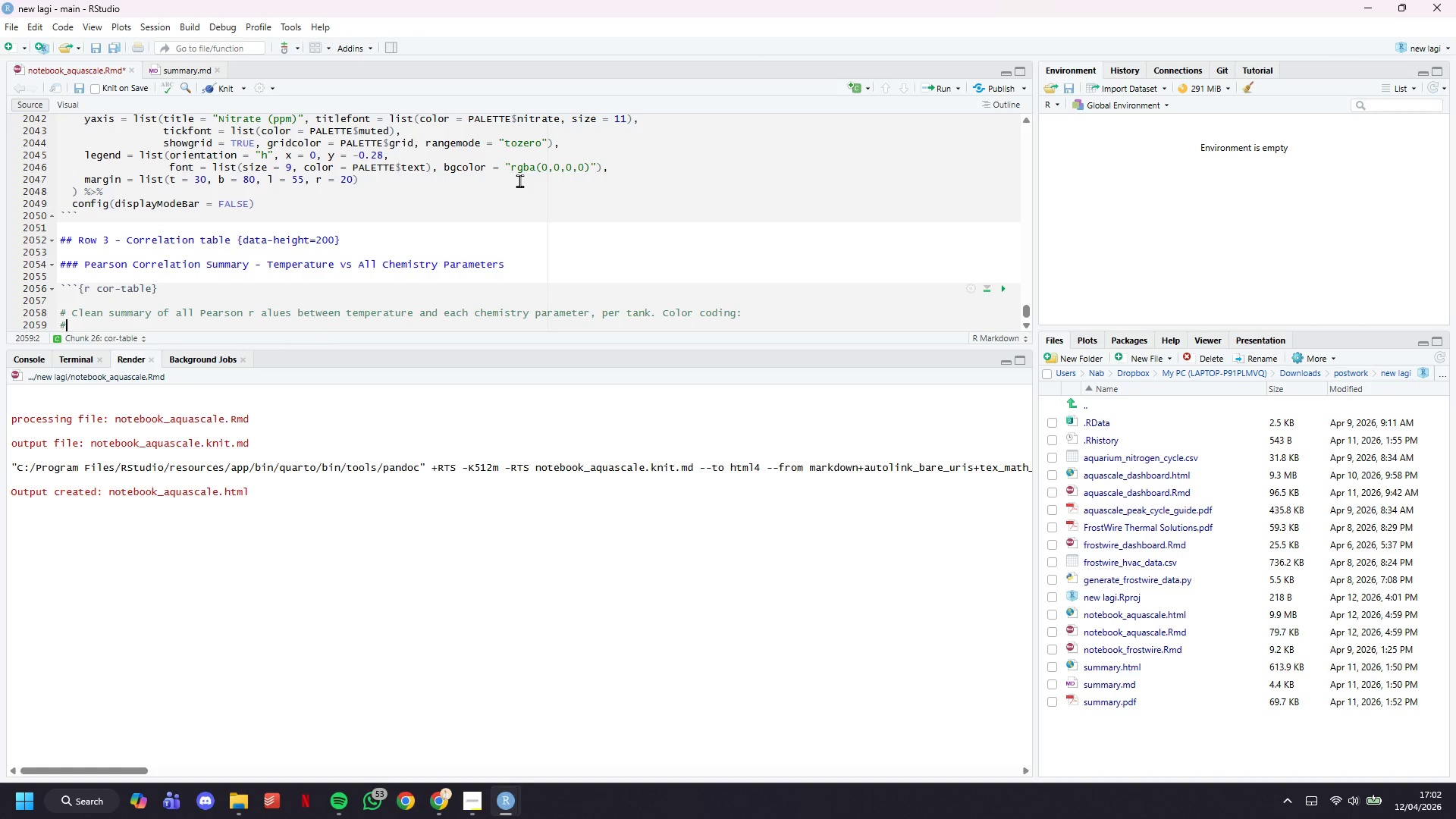 
 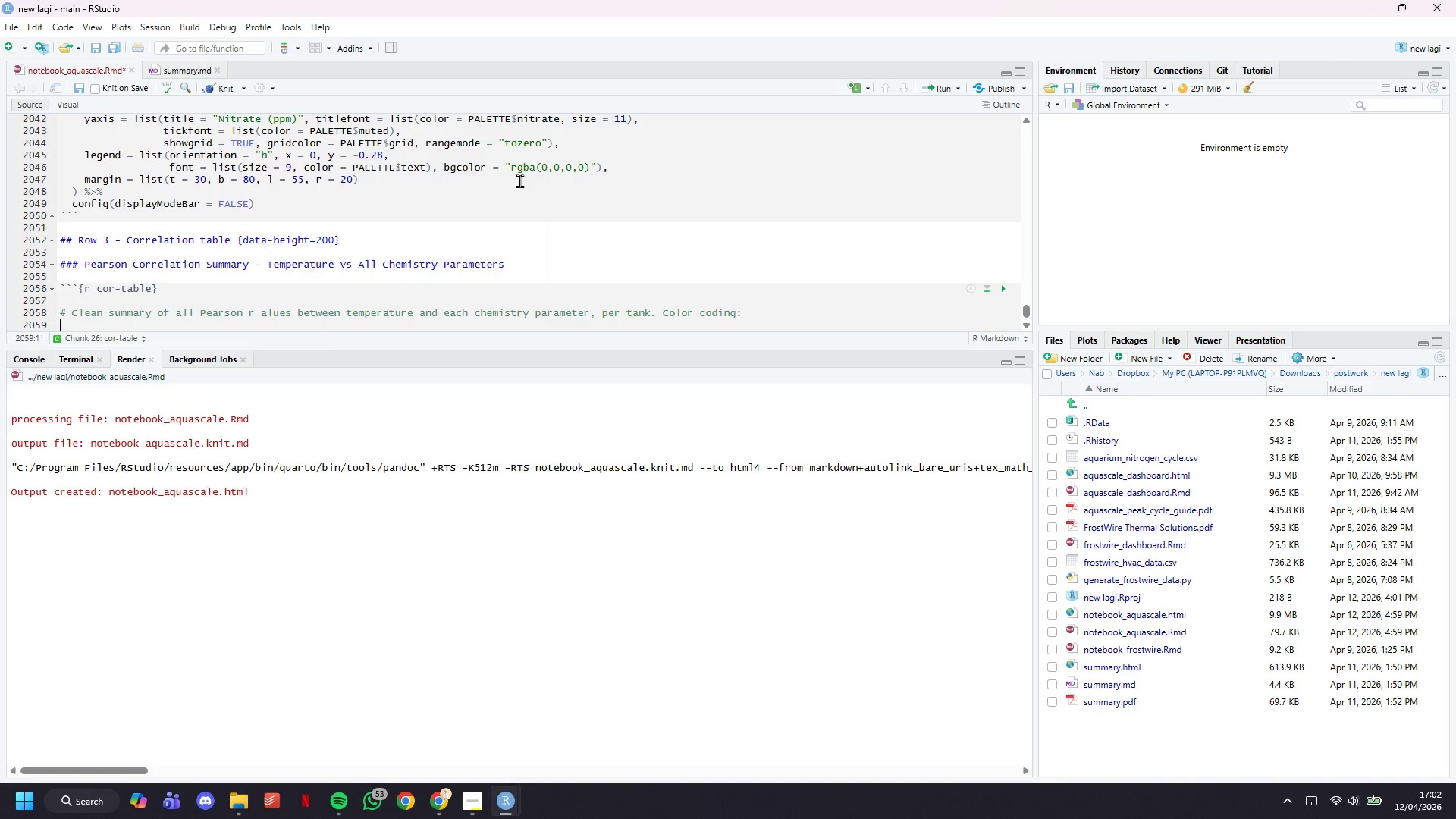 
key(Enter)
 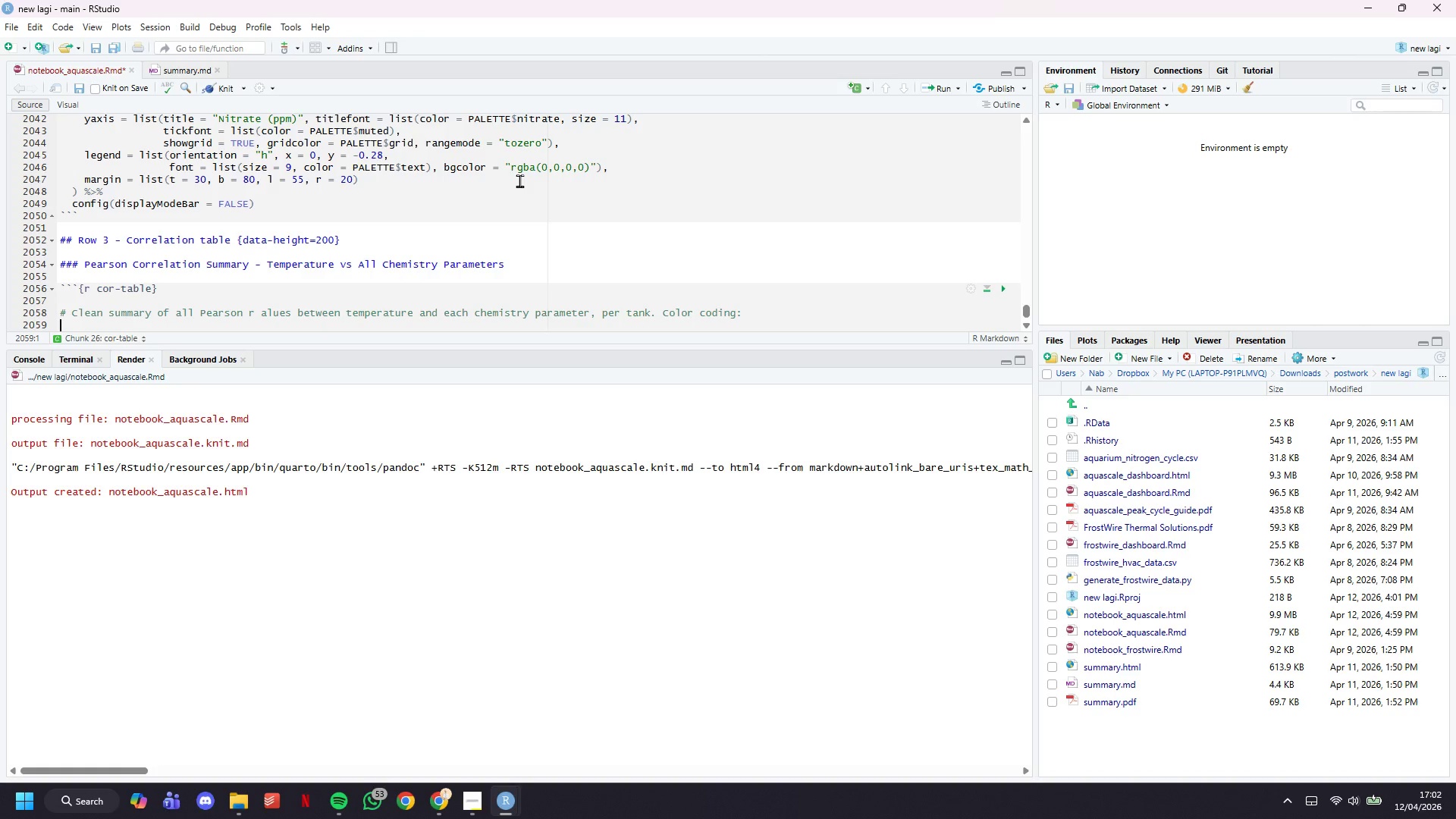 
key(Shift+3)
 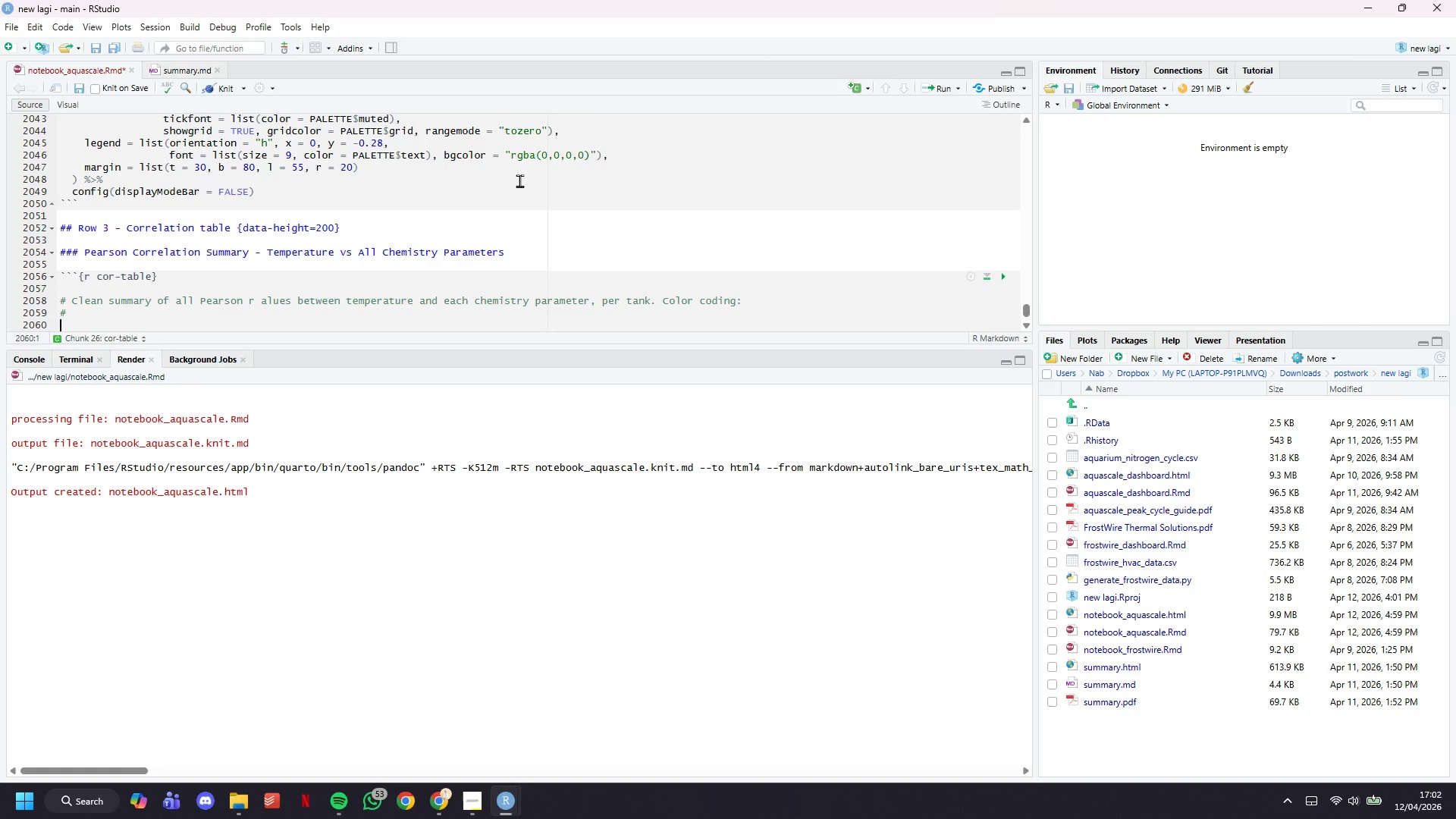 
key(Enter)
 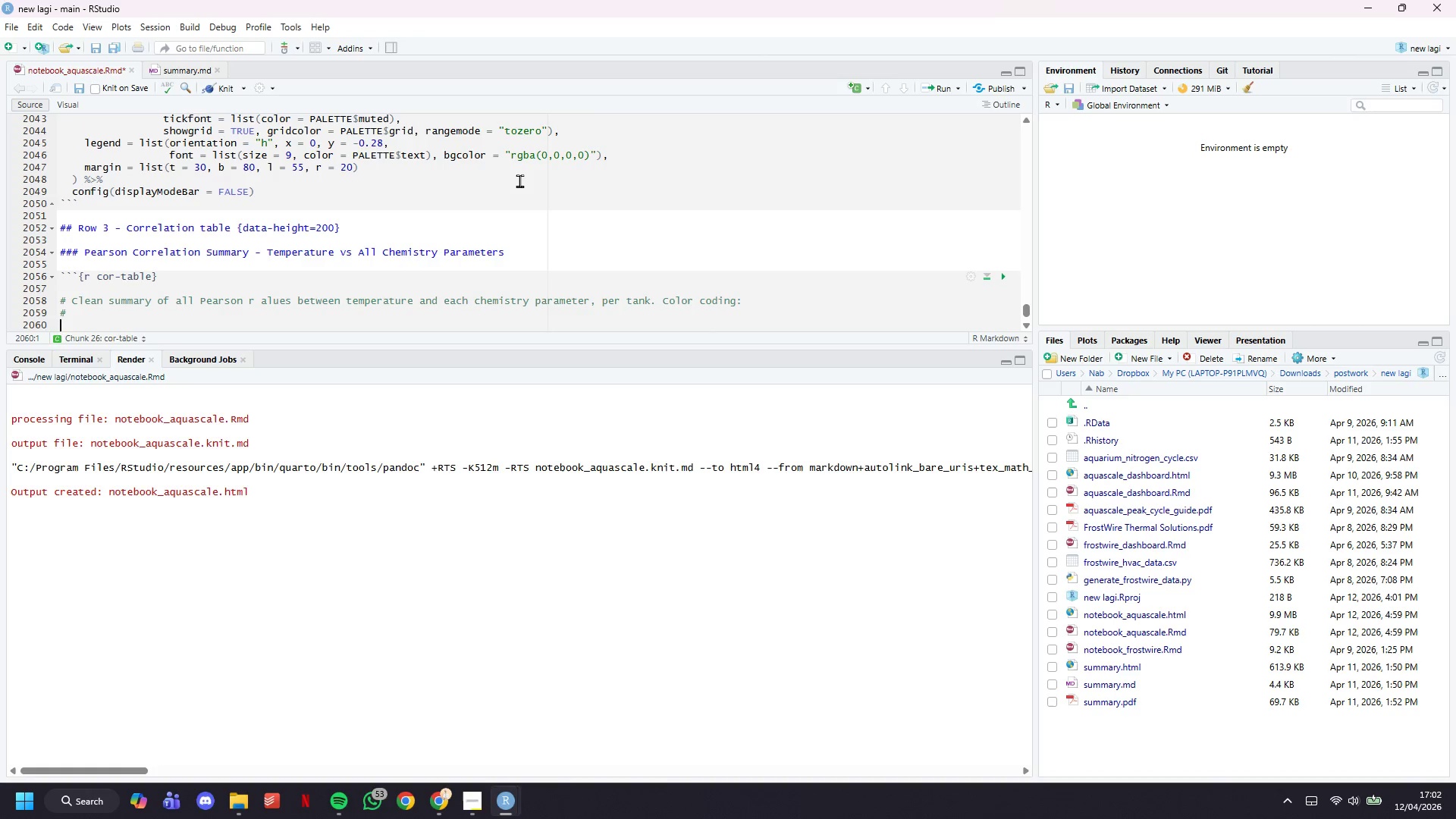 
key(Shift+ShiftLeft)
 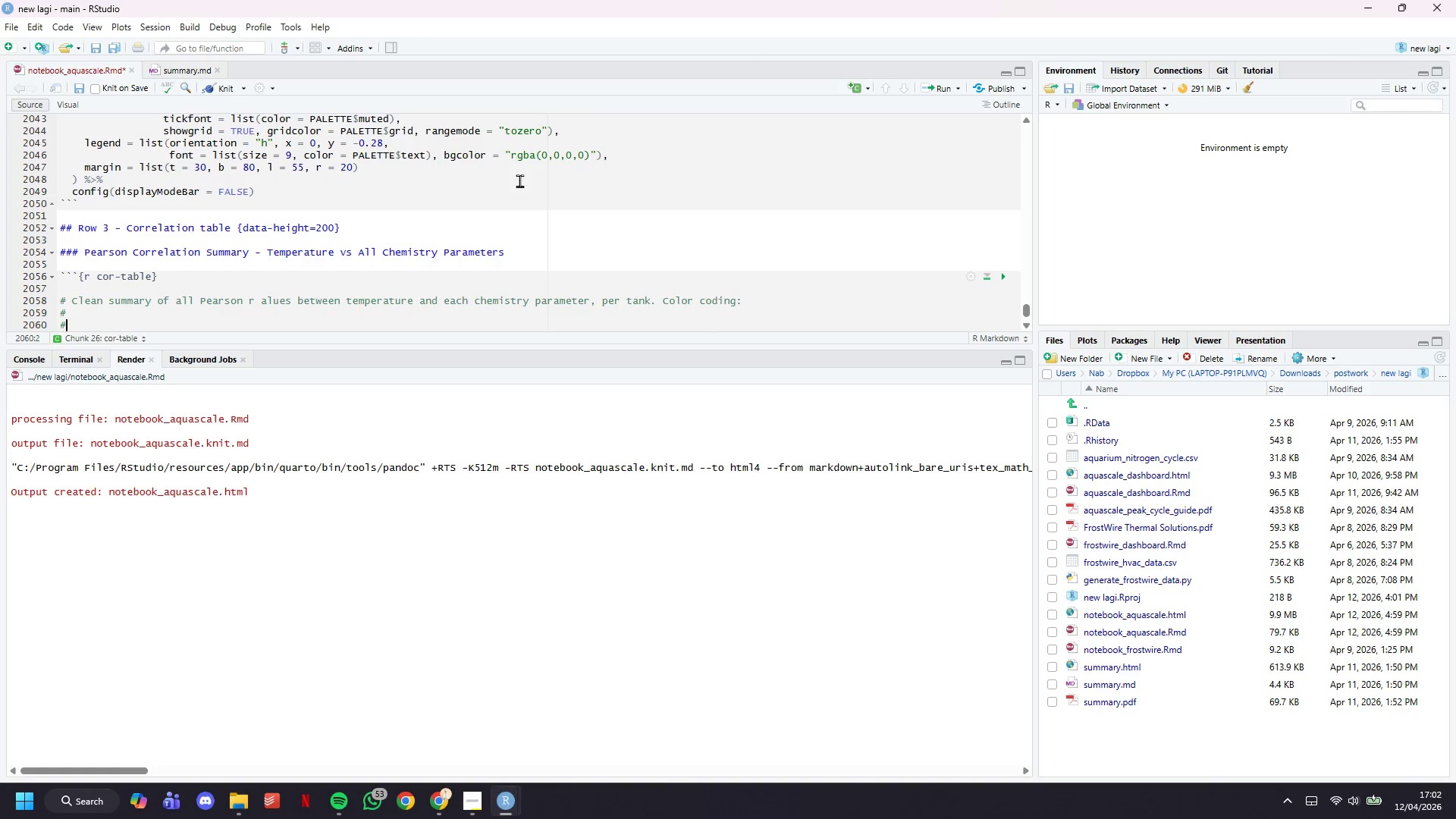 
key(Shift+3)
 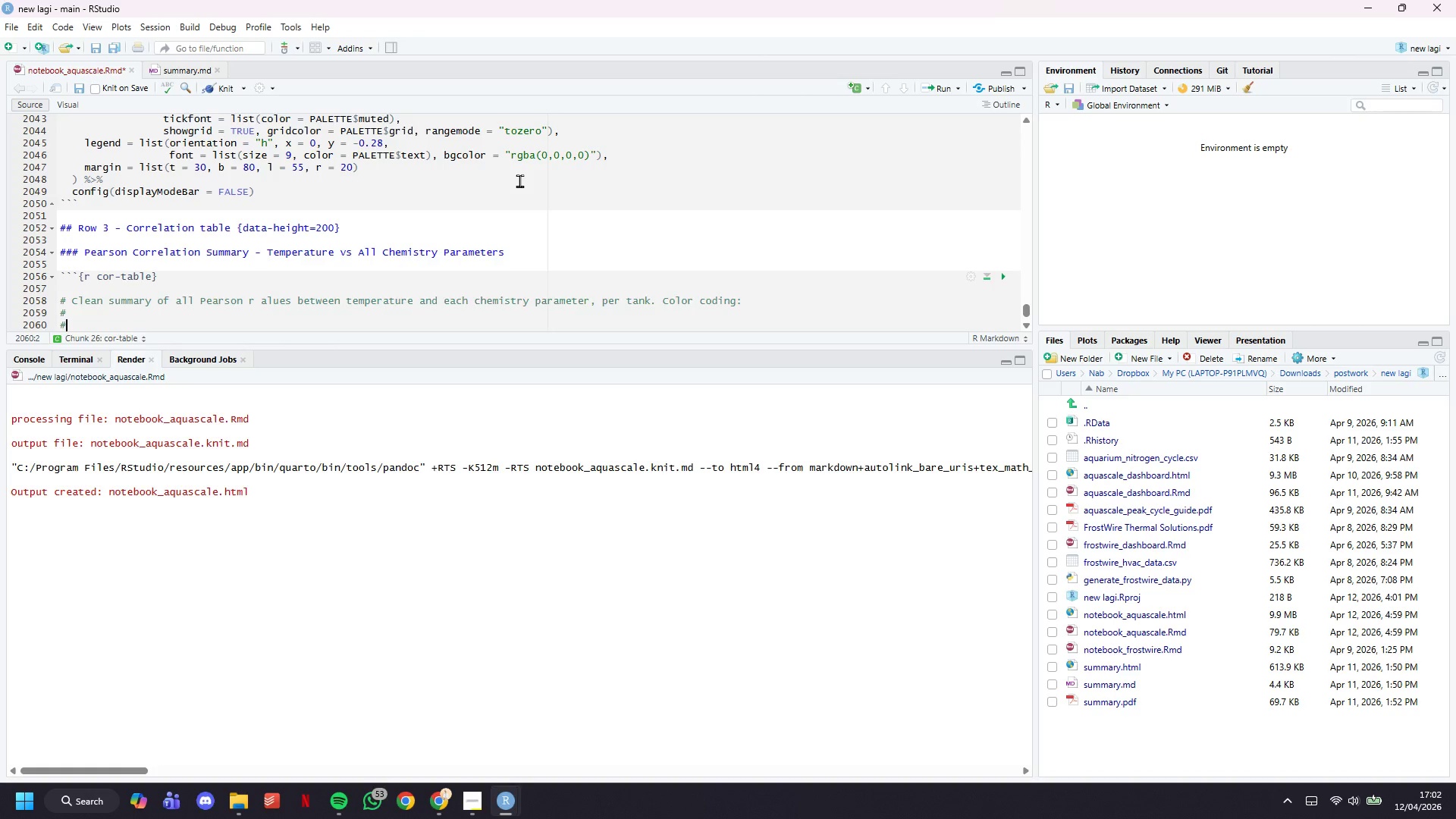 
key(Enter)
 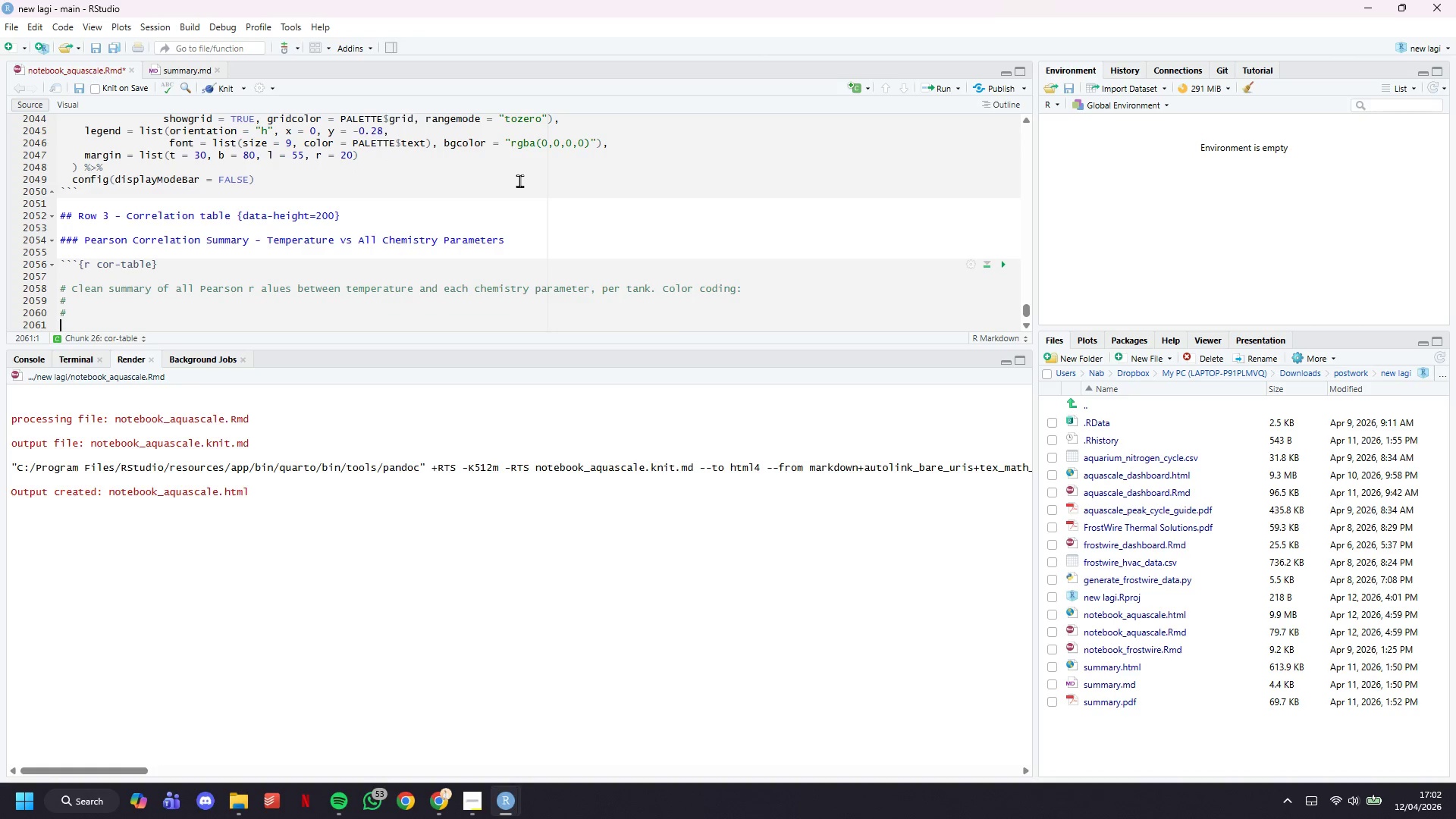 
key(Shift+ShiftLeft)
 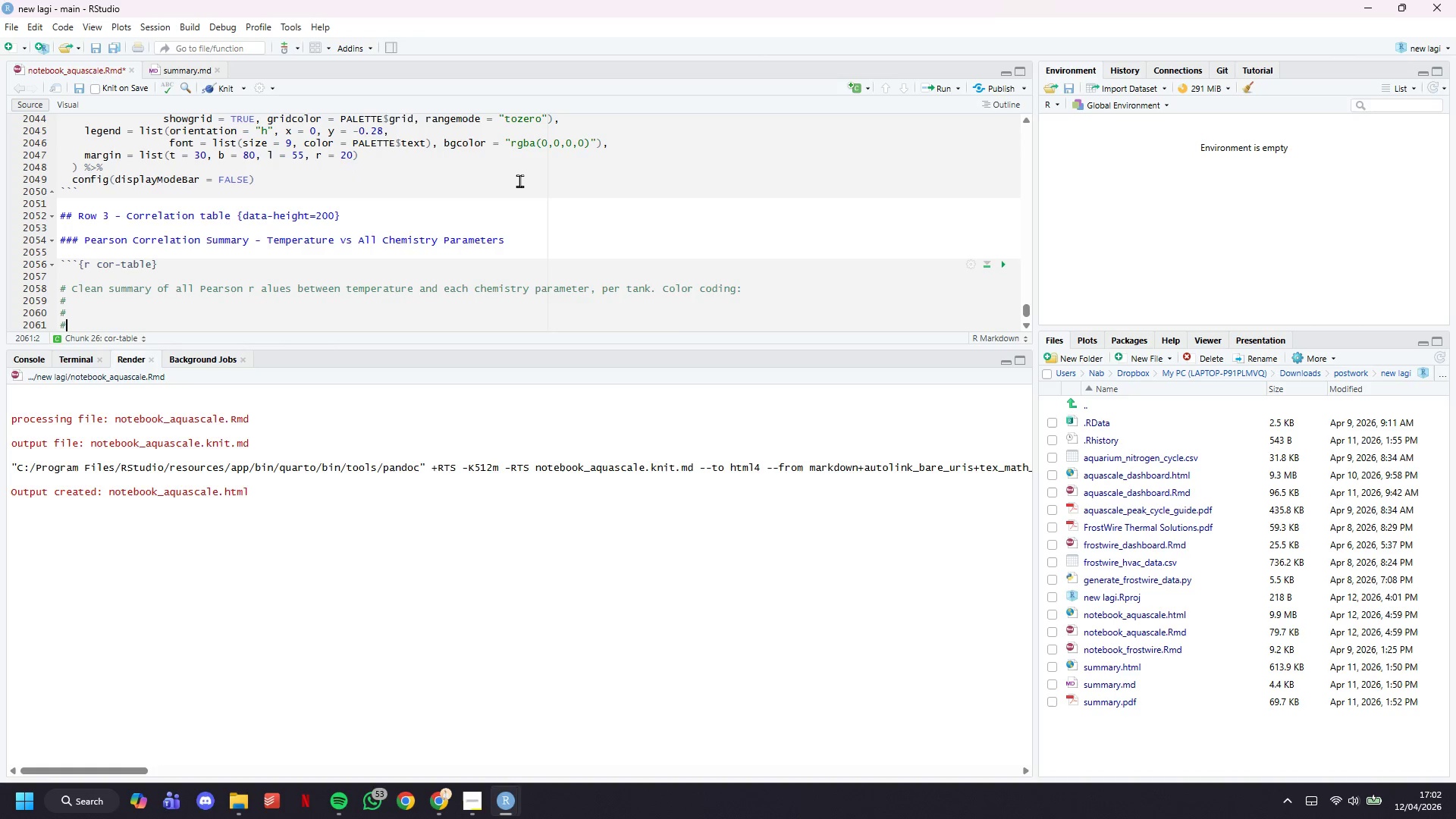 
key(Shift+3)
 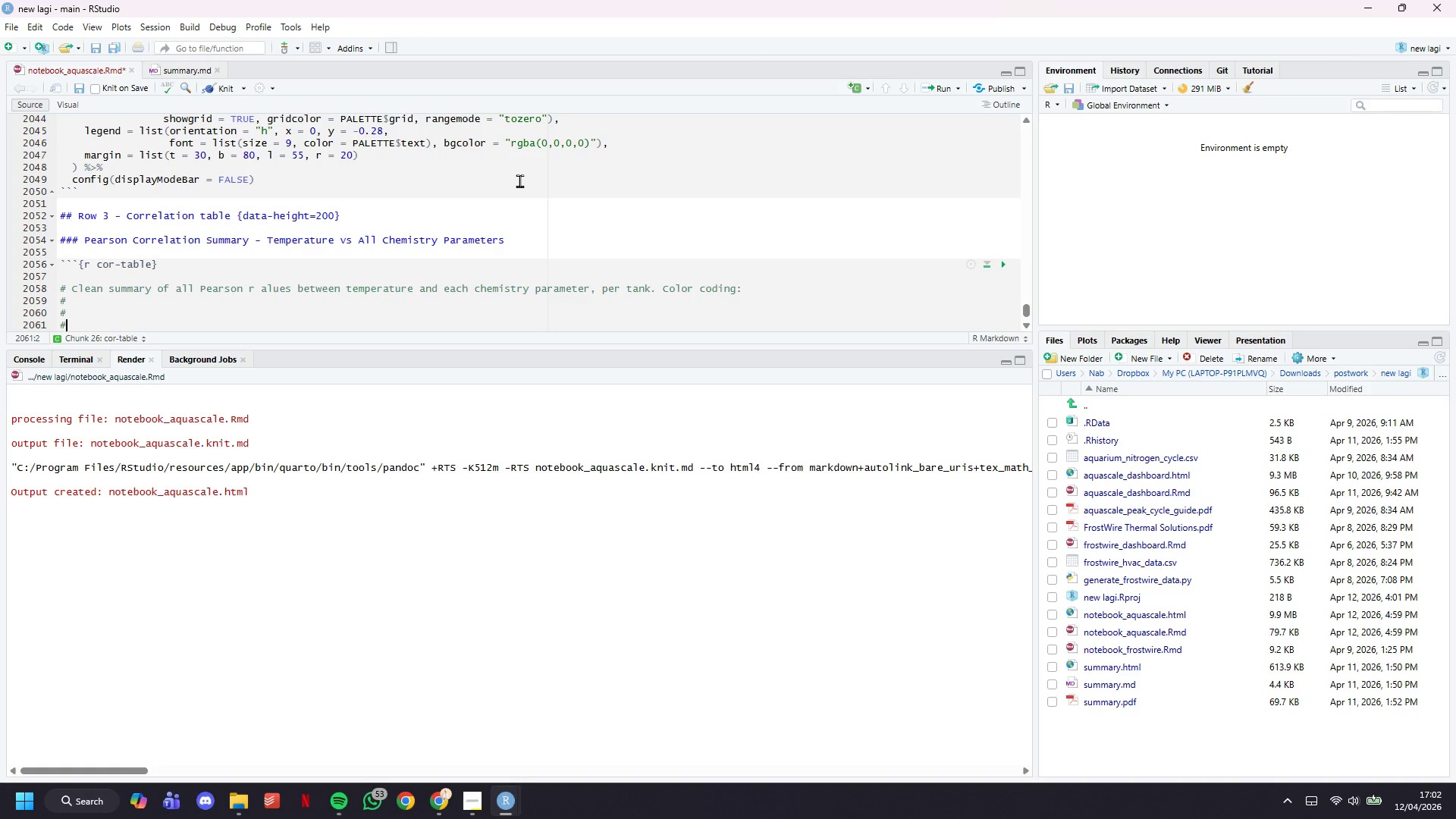 
key(ArrowUp)
 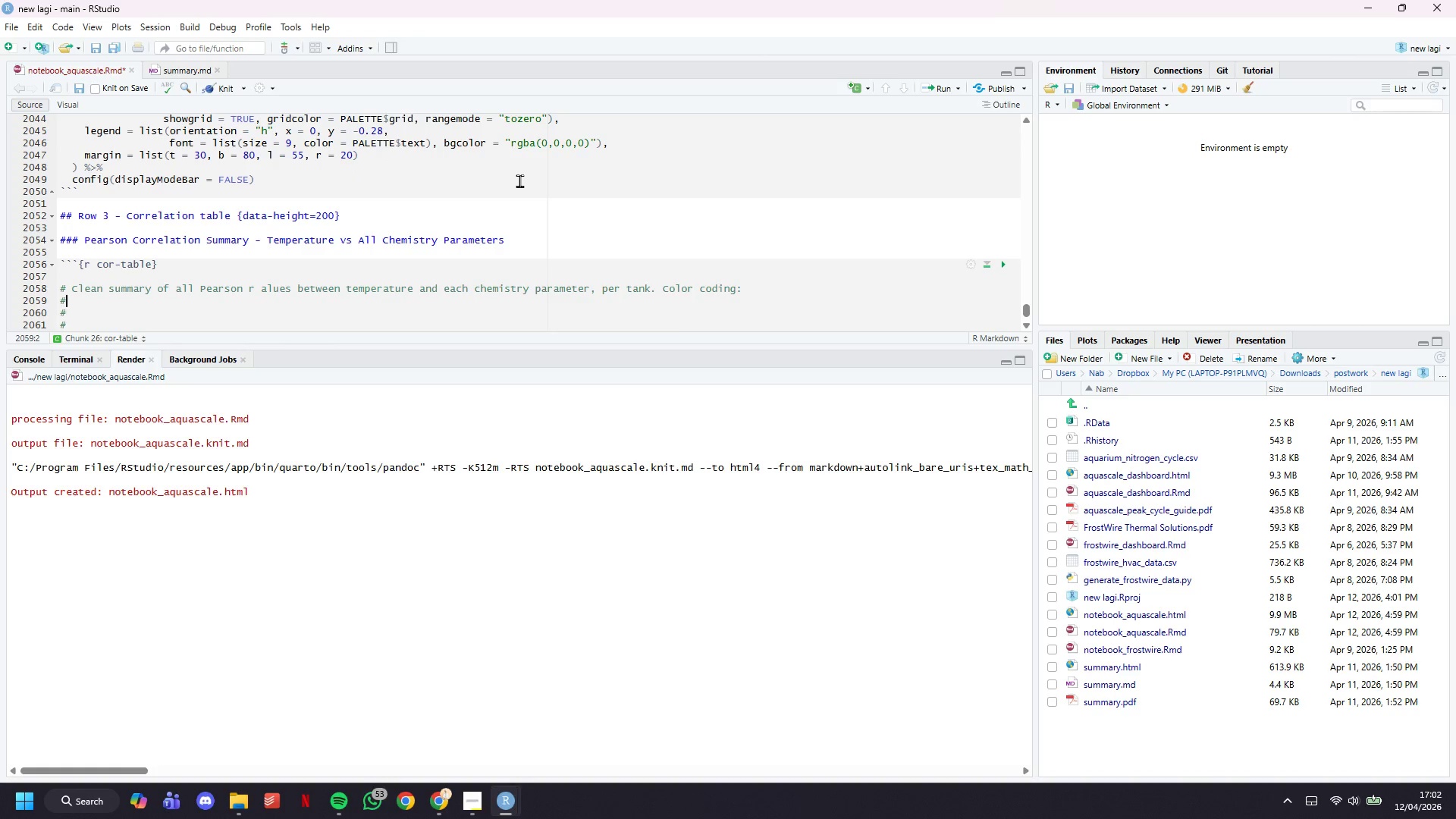 
key(ArrowUp)
 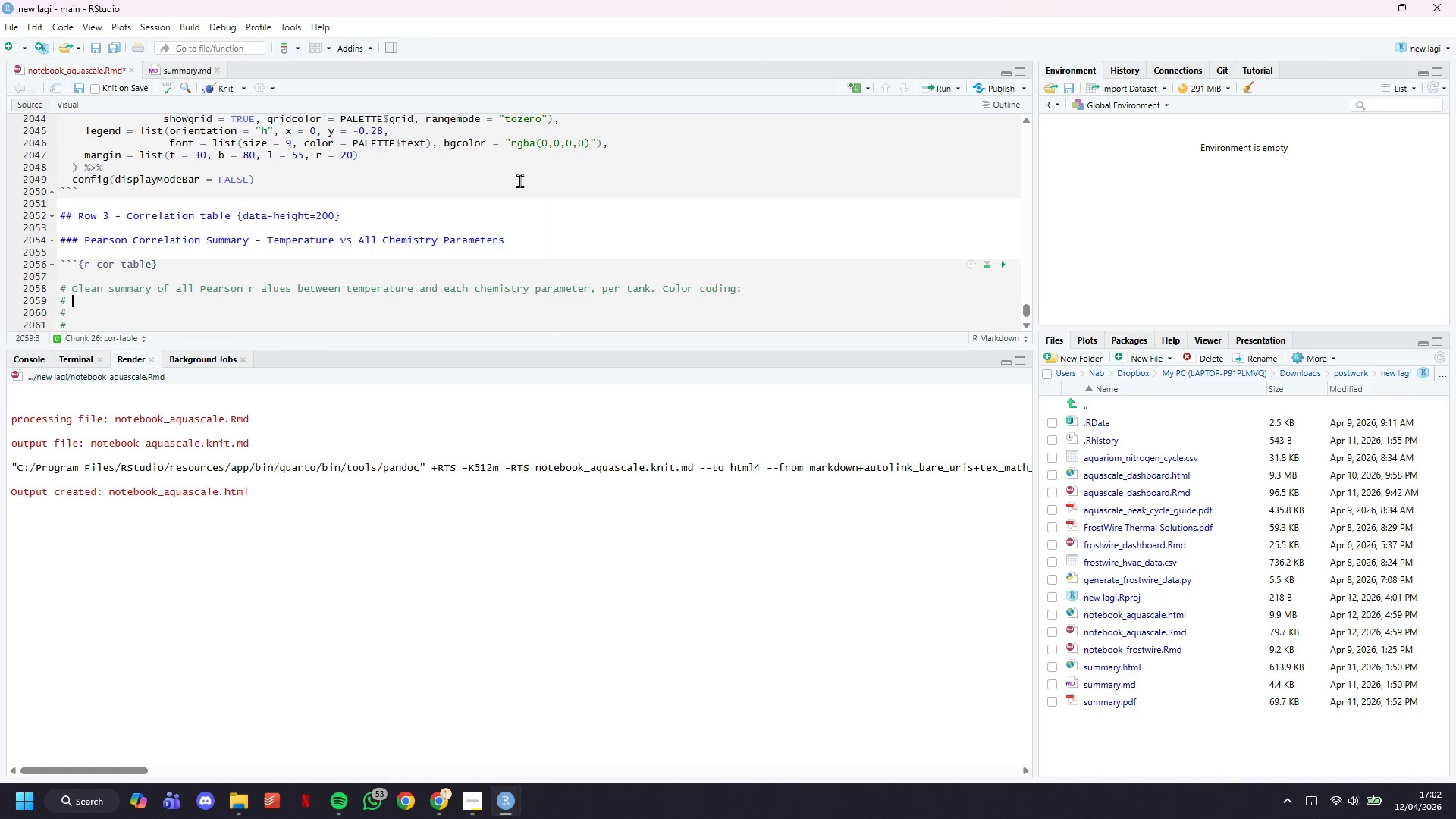 
type( Strong (|r| > 0.5)
 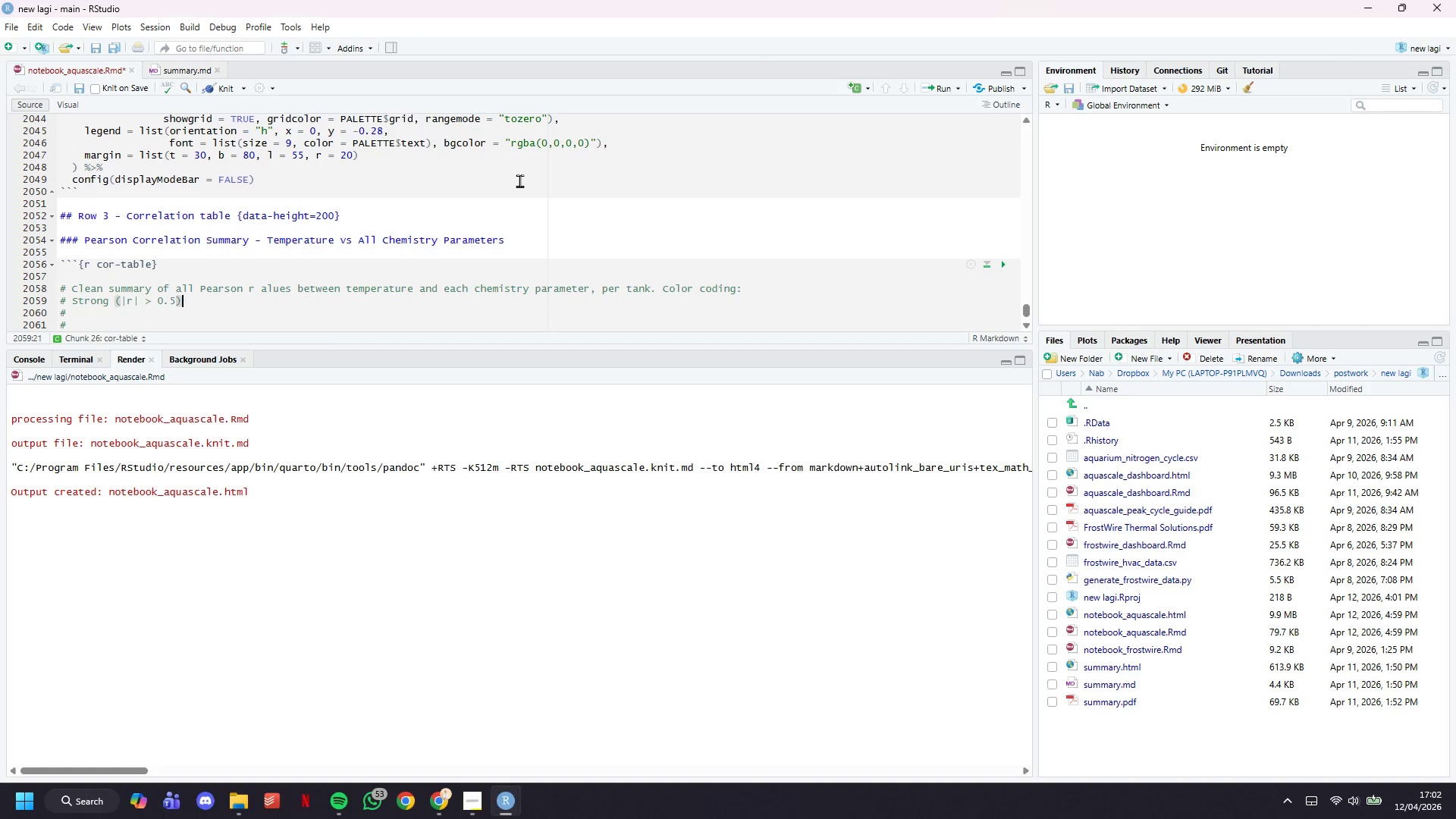 
key(ArrowRight)
 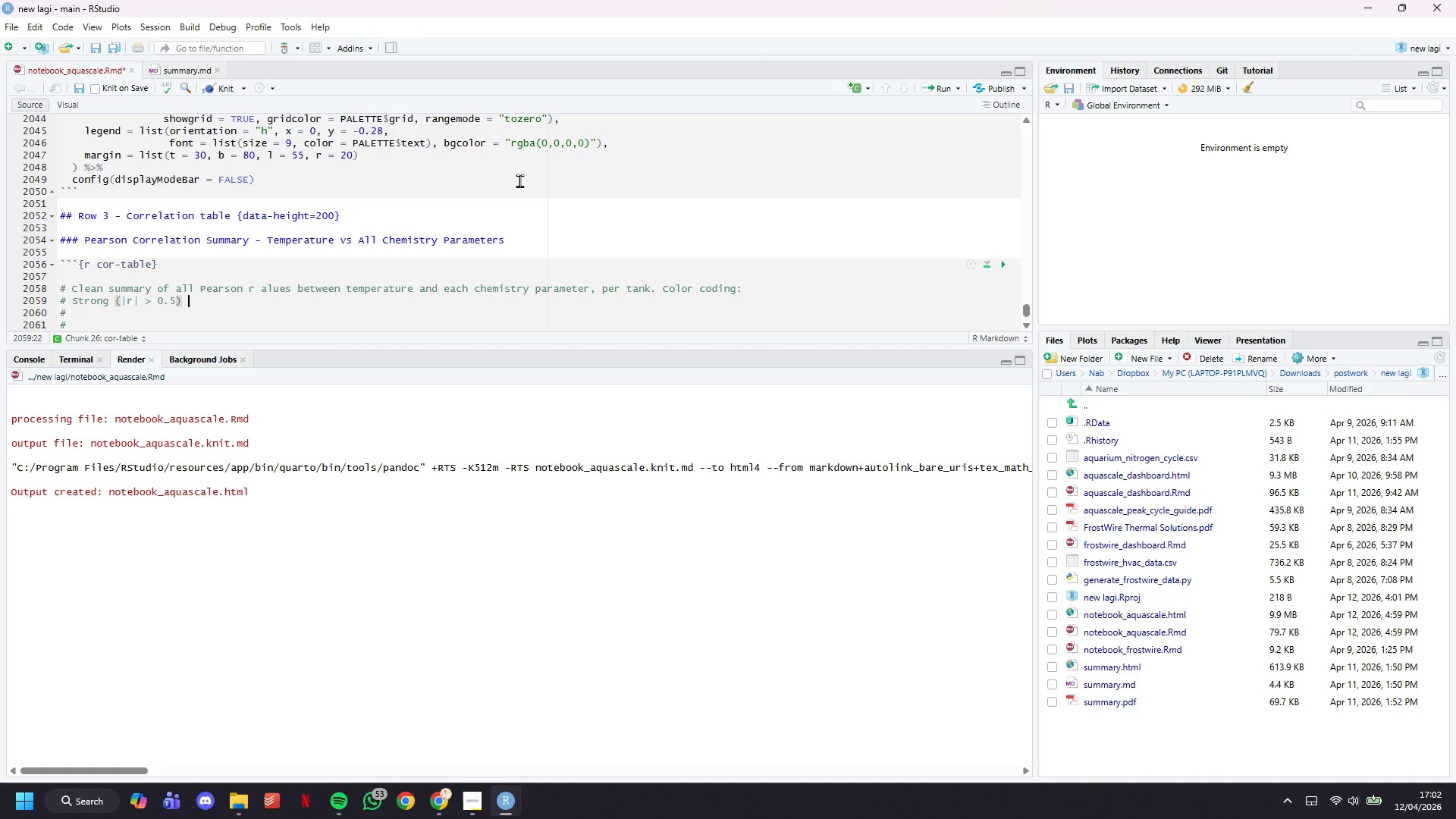 
type( = green)
 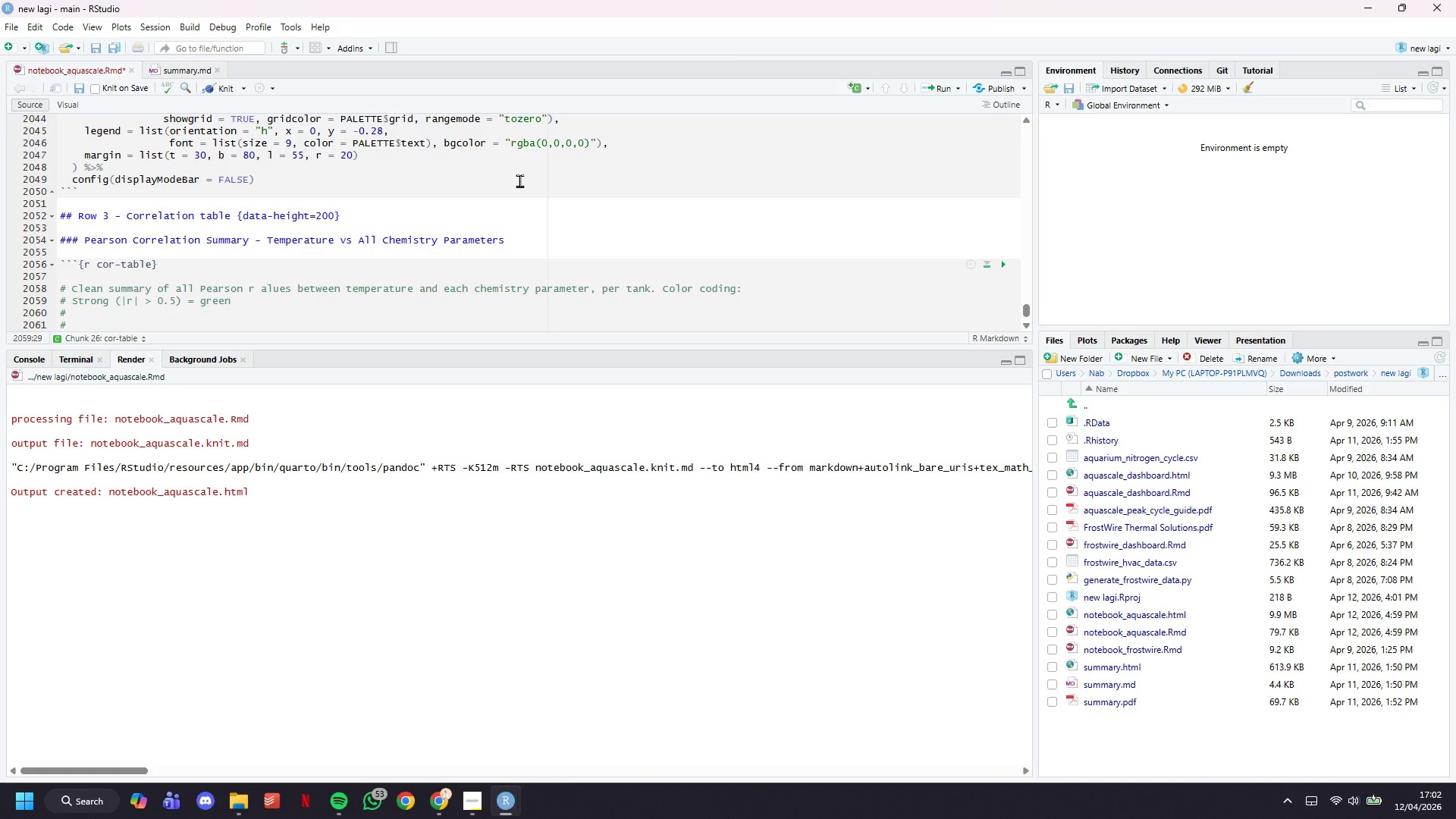 
key(ArrowDown)
 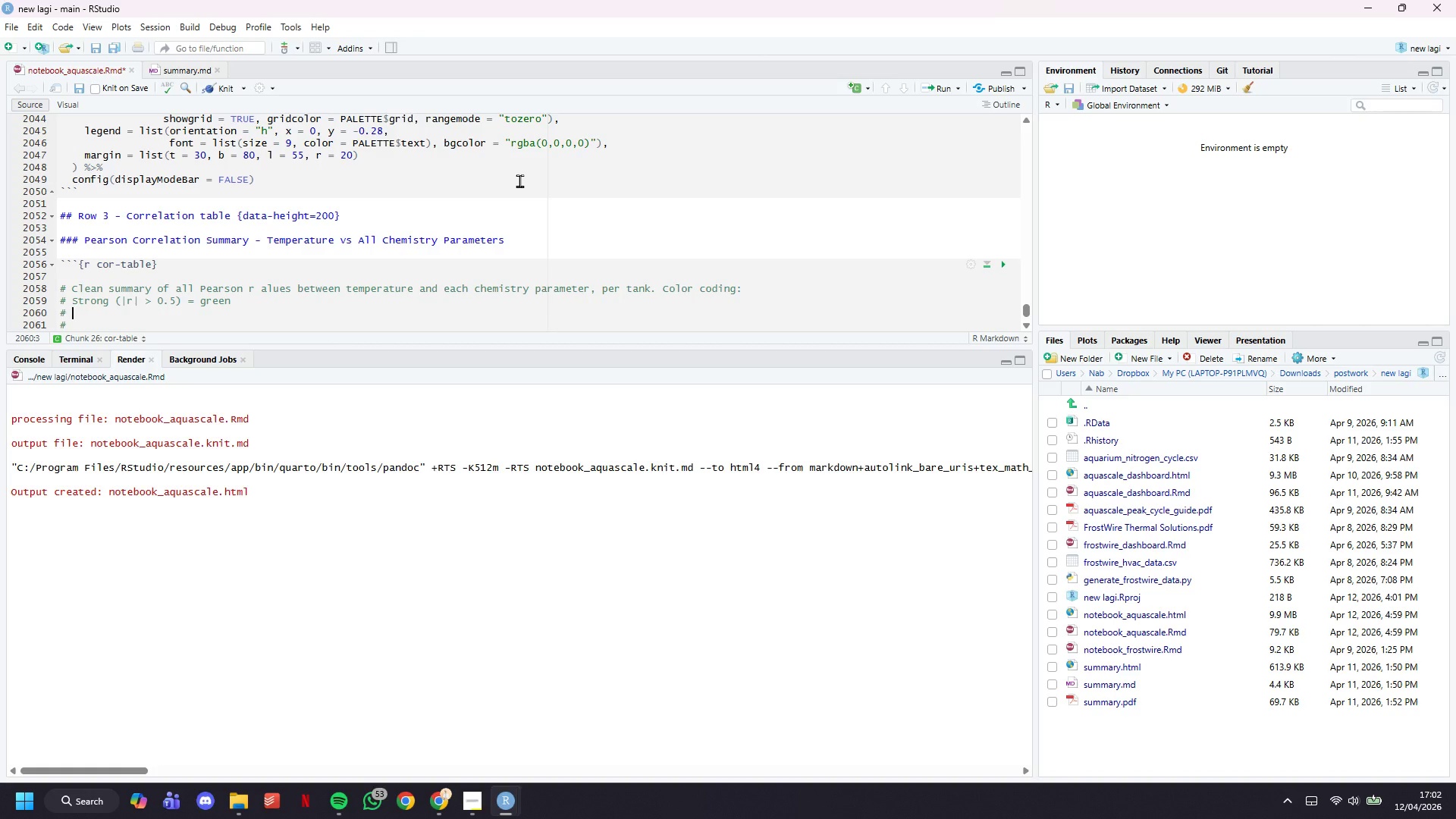 
type( Moderate (0.2-0.5)
 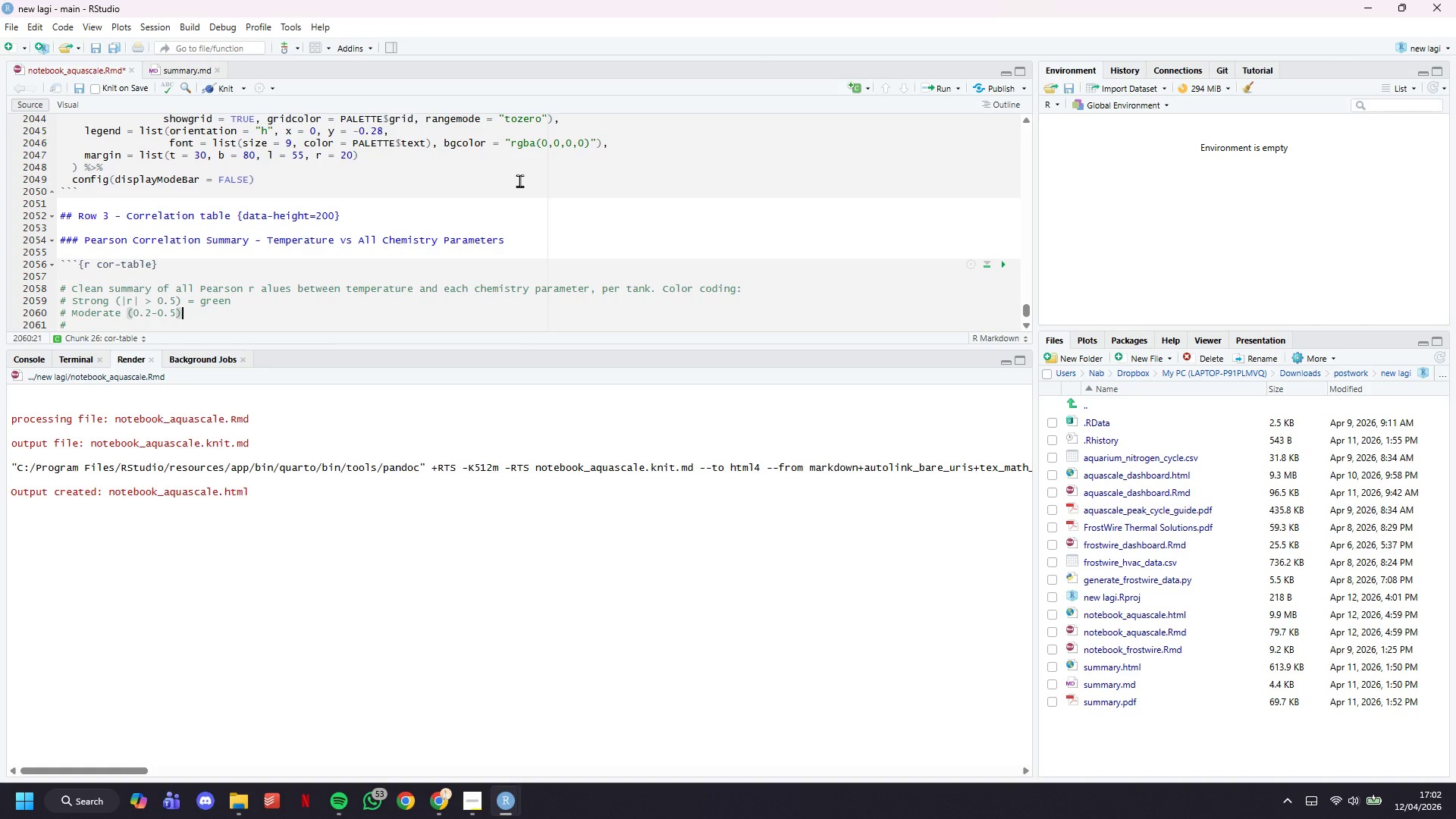 
 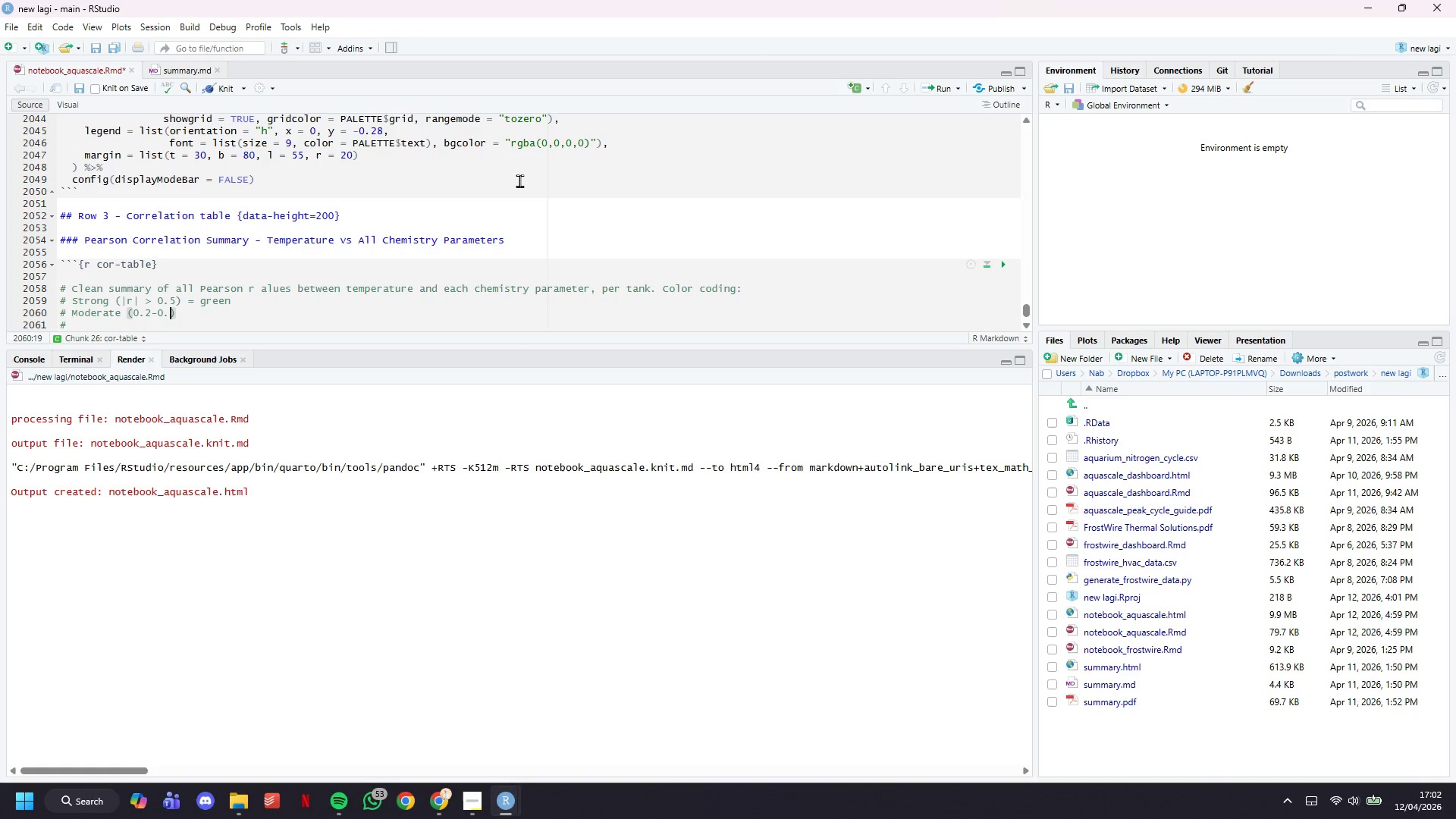 
key(ArrowRight)
 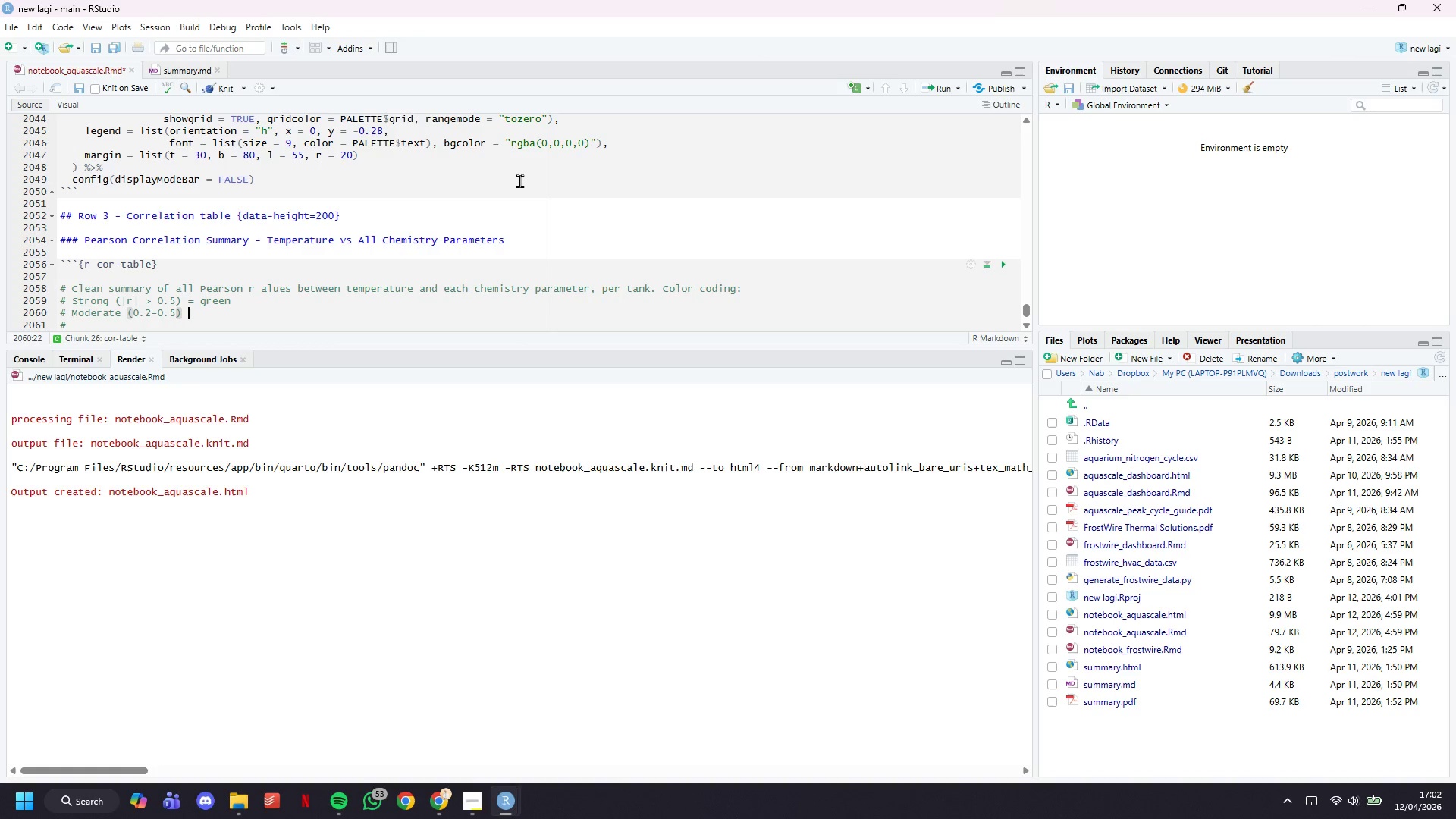 
type( = amber)
 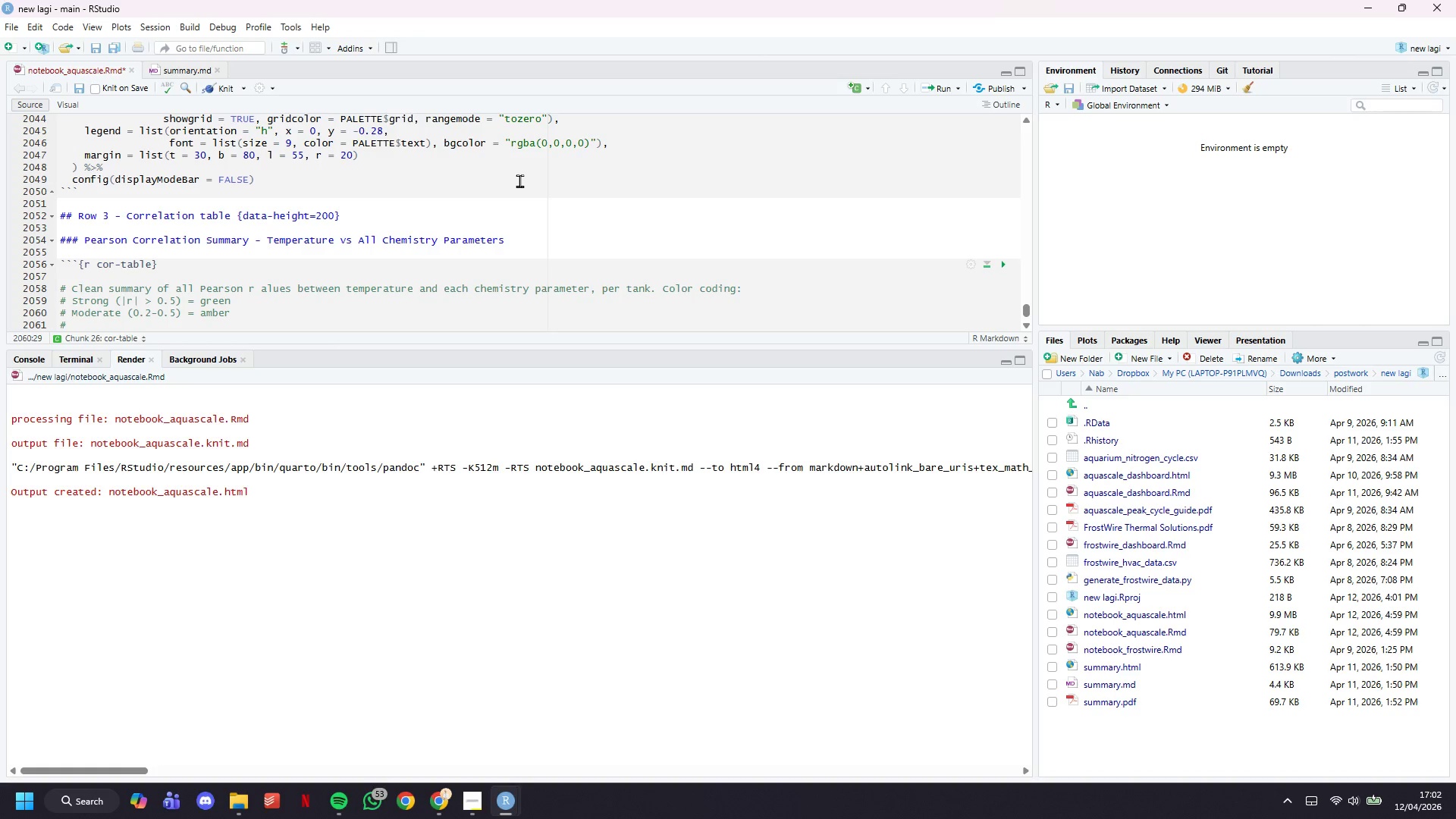 
key(ArrowDown)
 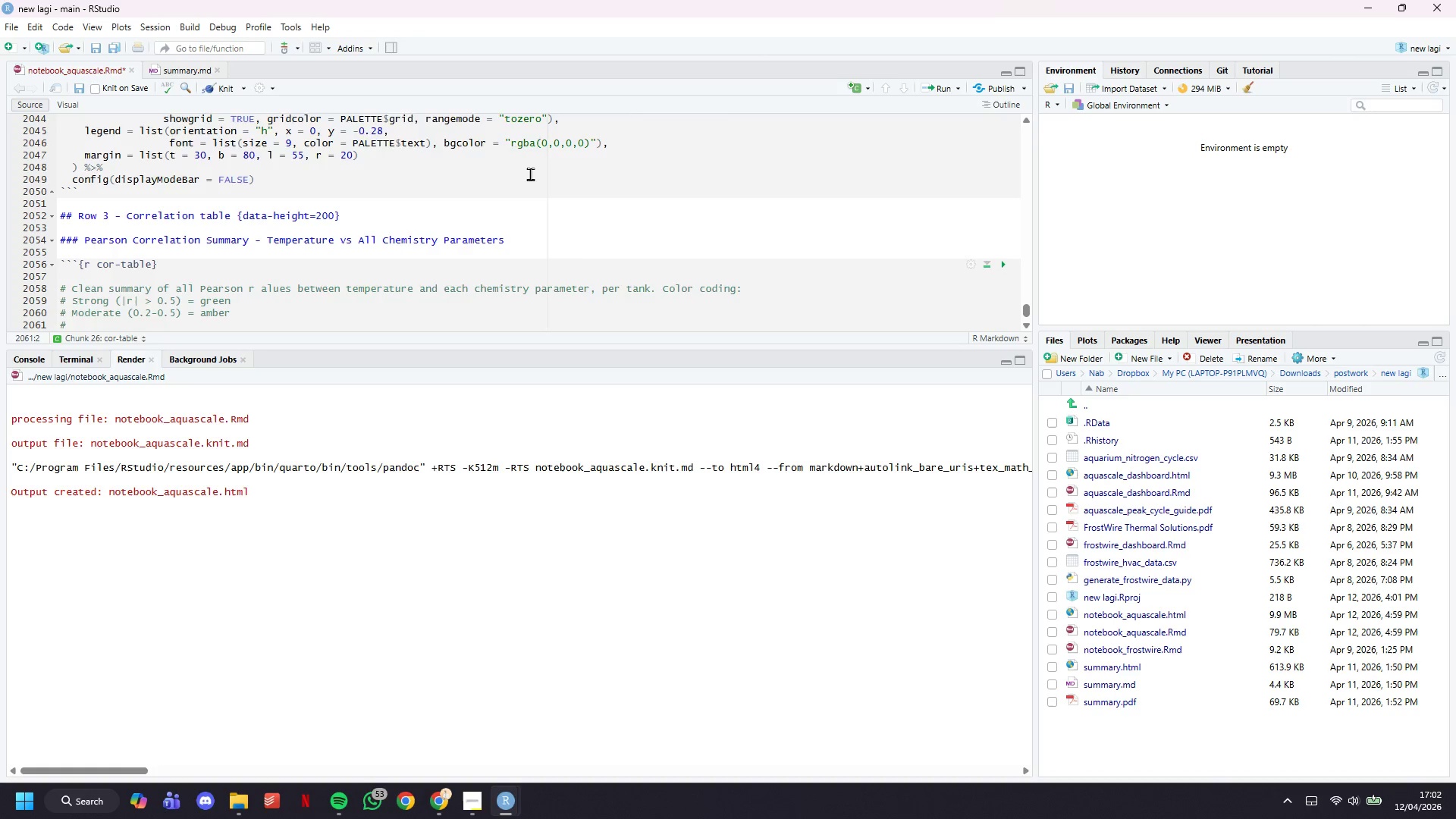 
scroll: coordinate [529, 171], scroll_direction: down, amount: 3.0
 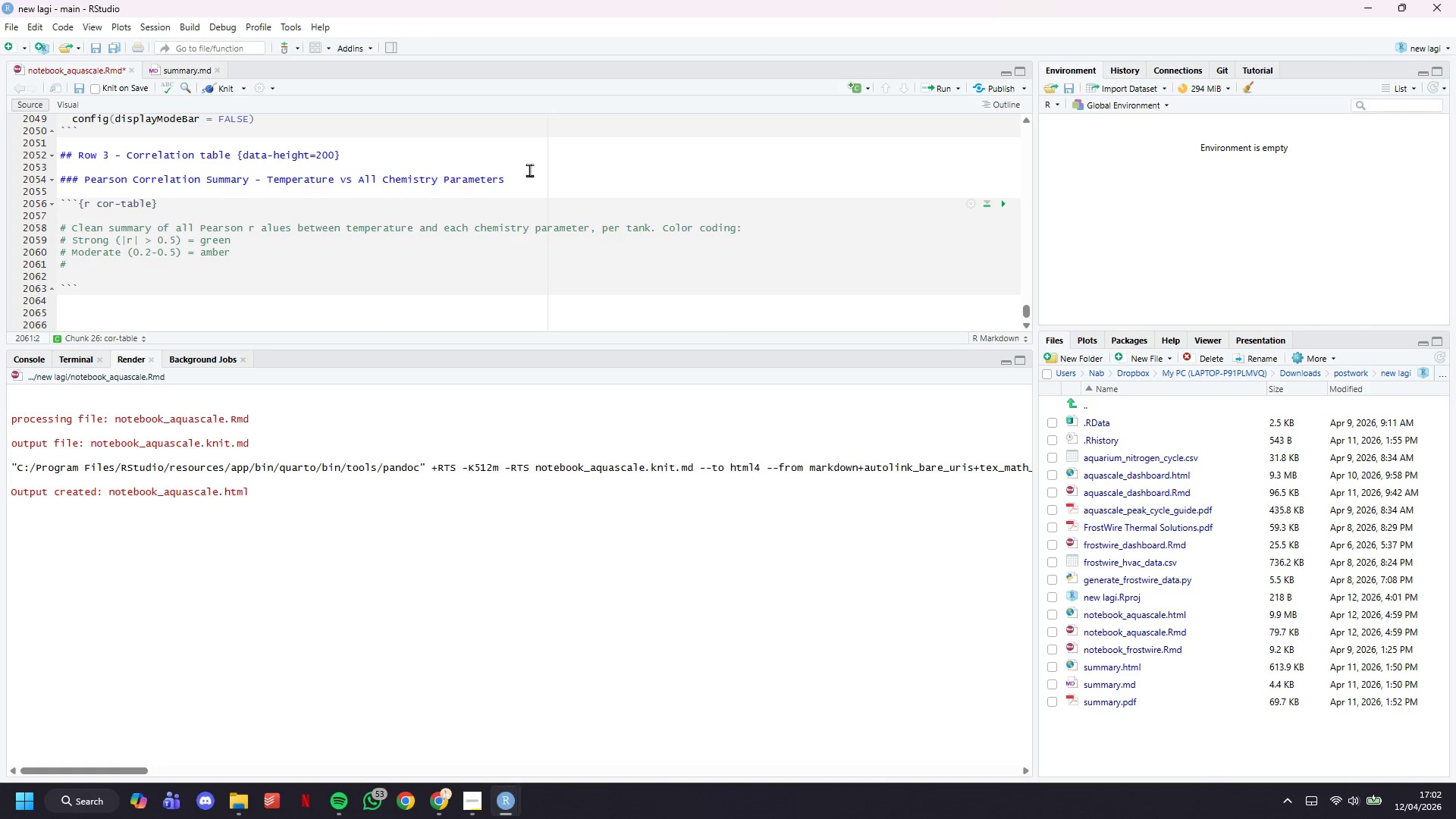 
type( Wa)
key(Backspace)
type(eark )
key(Backspace)
key(Backspace)
key(Backspace)
key(Backspace)
type(ak (<0.2)
 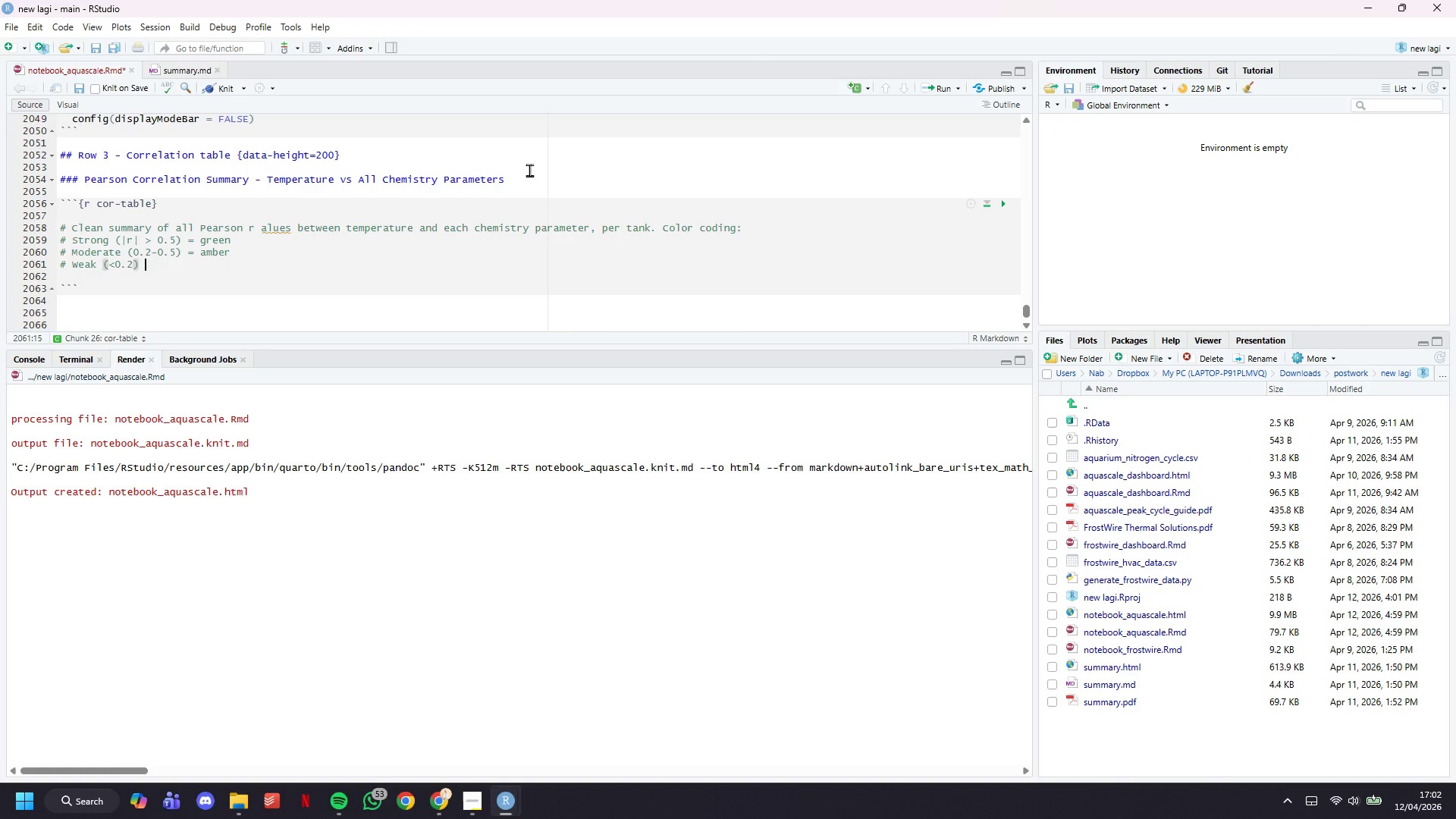 
 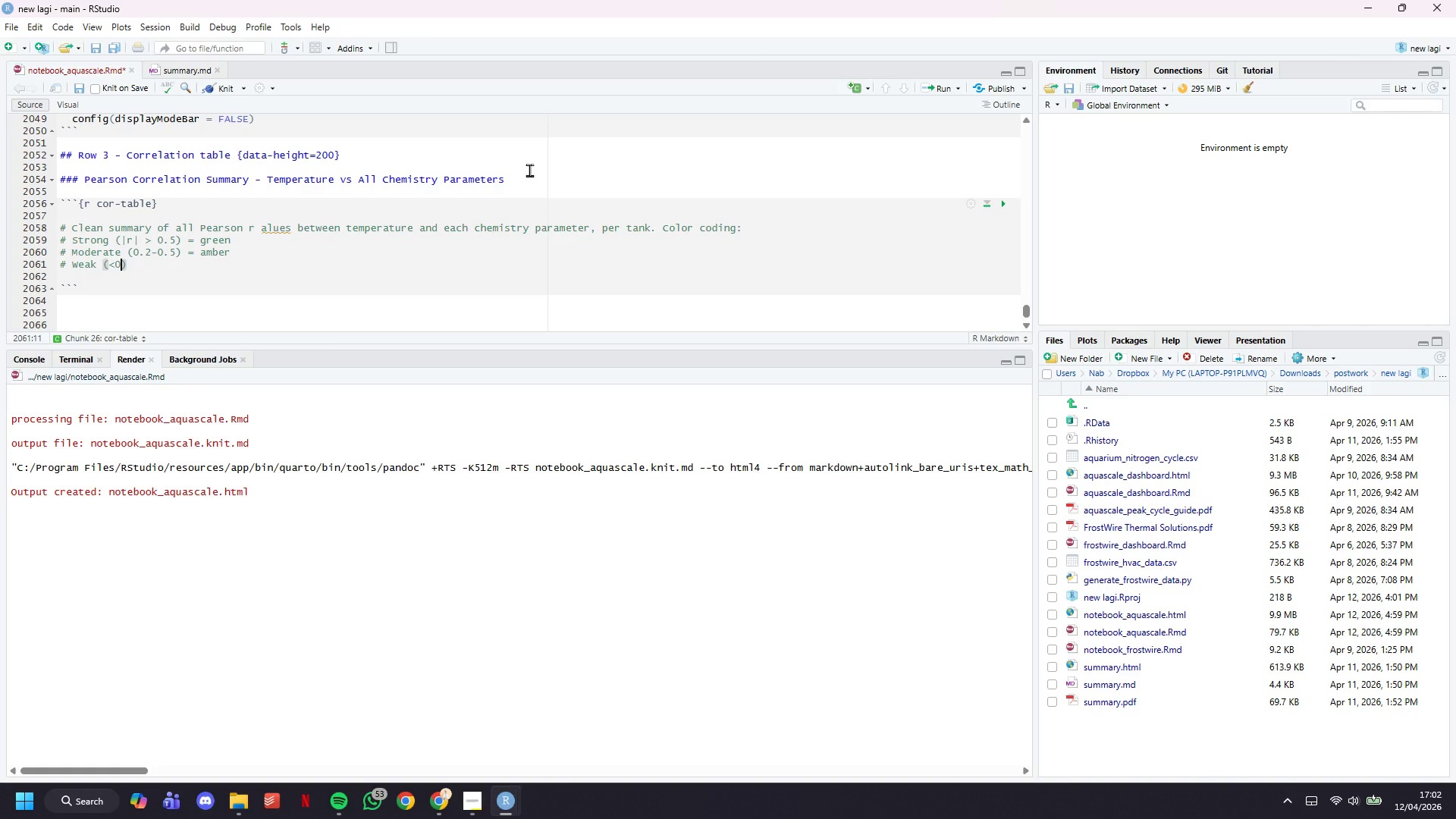 
key(ArrowRight)
 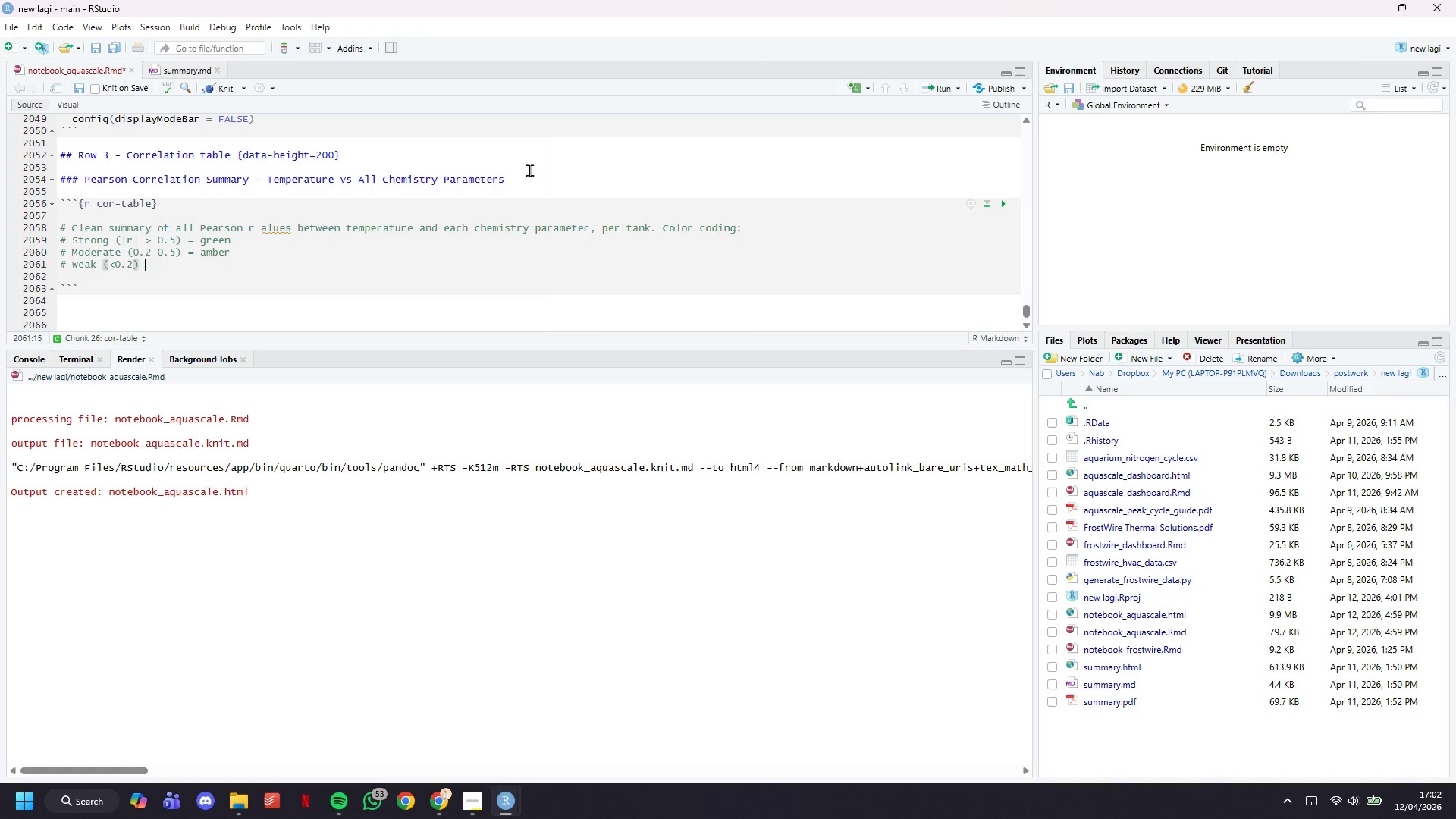 
type( = muted)
 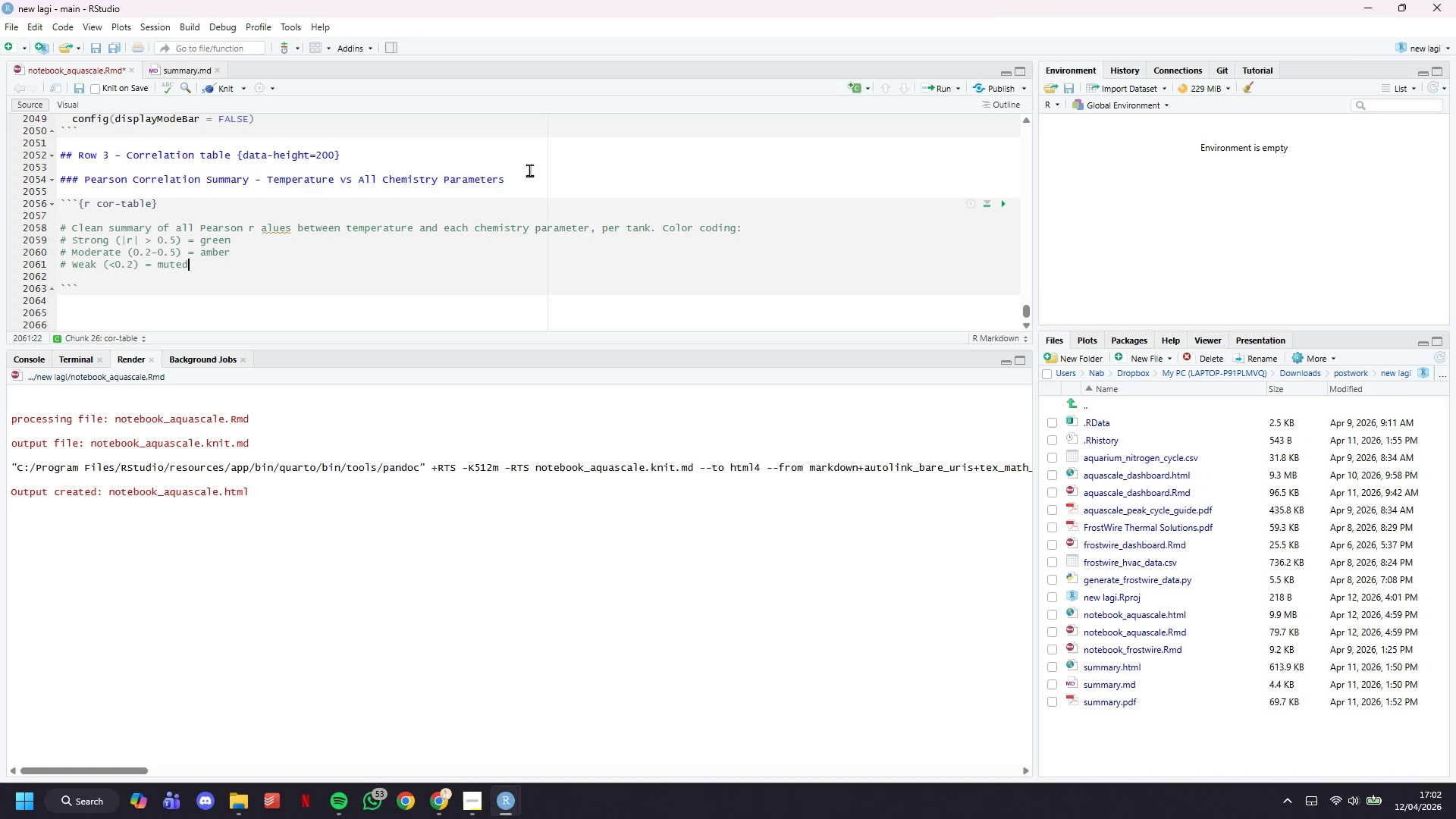 
key(Enter)
 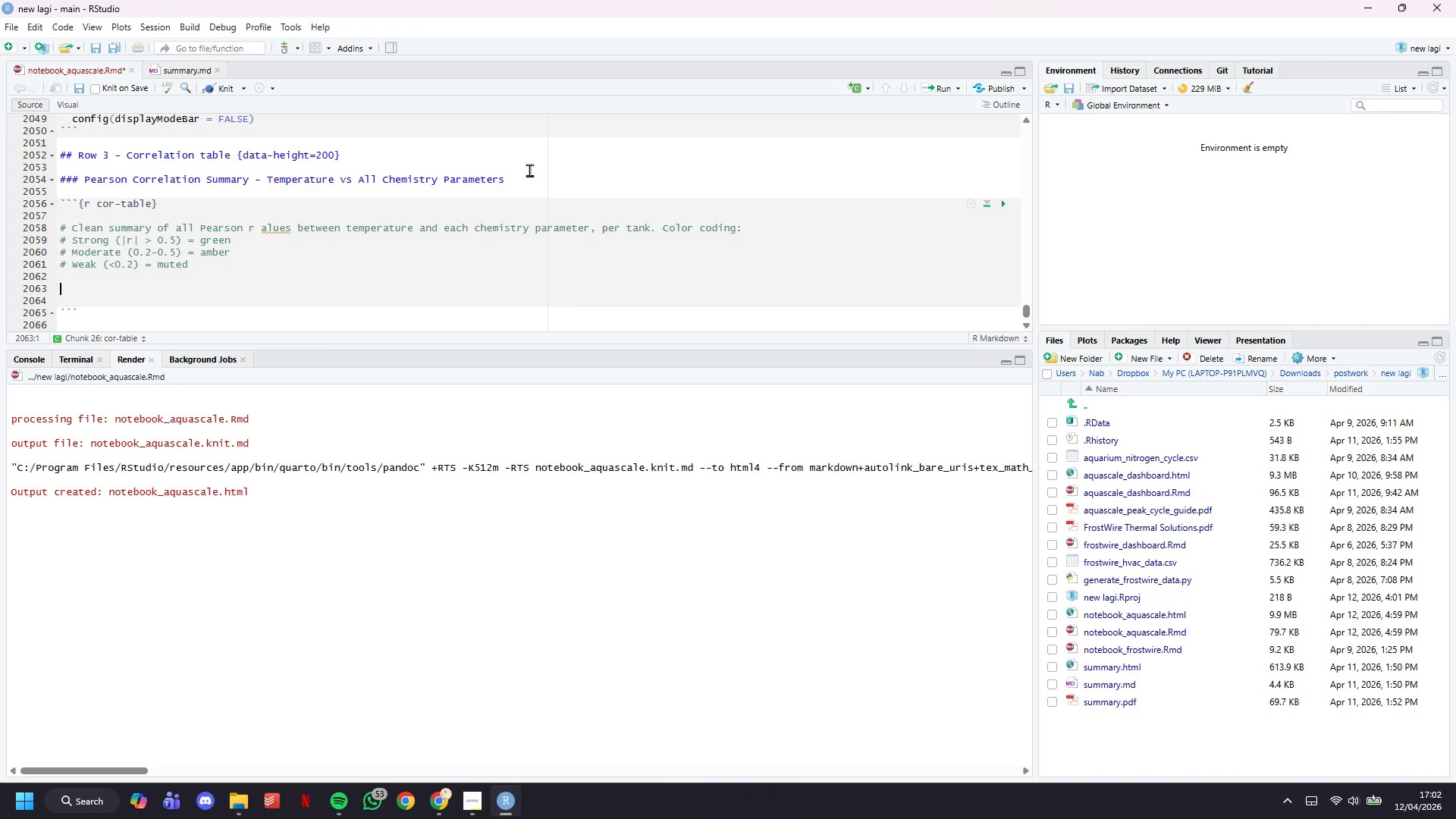 
key(Enter)
 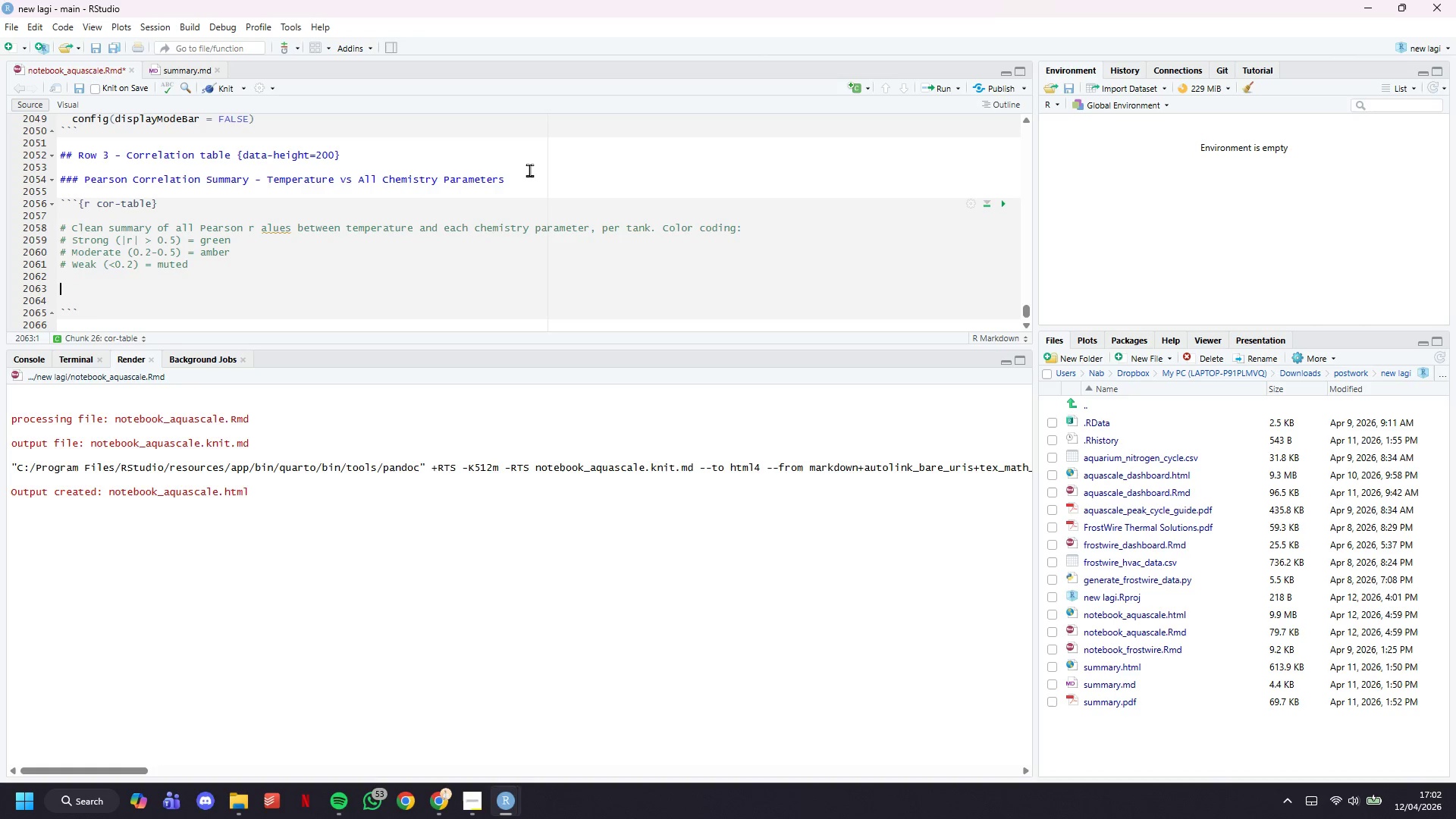 
type(# This table allows technically-minded customers to see which parameters are most temperature-sensitive in their chosen tank type.)
 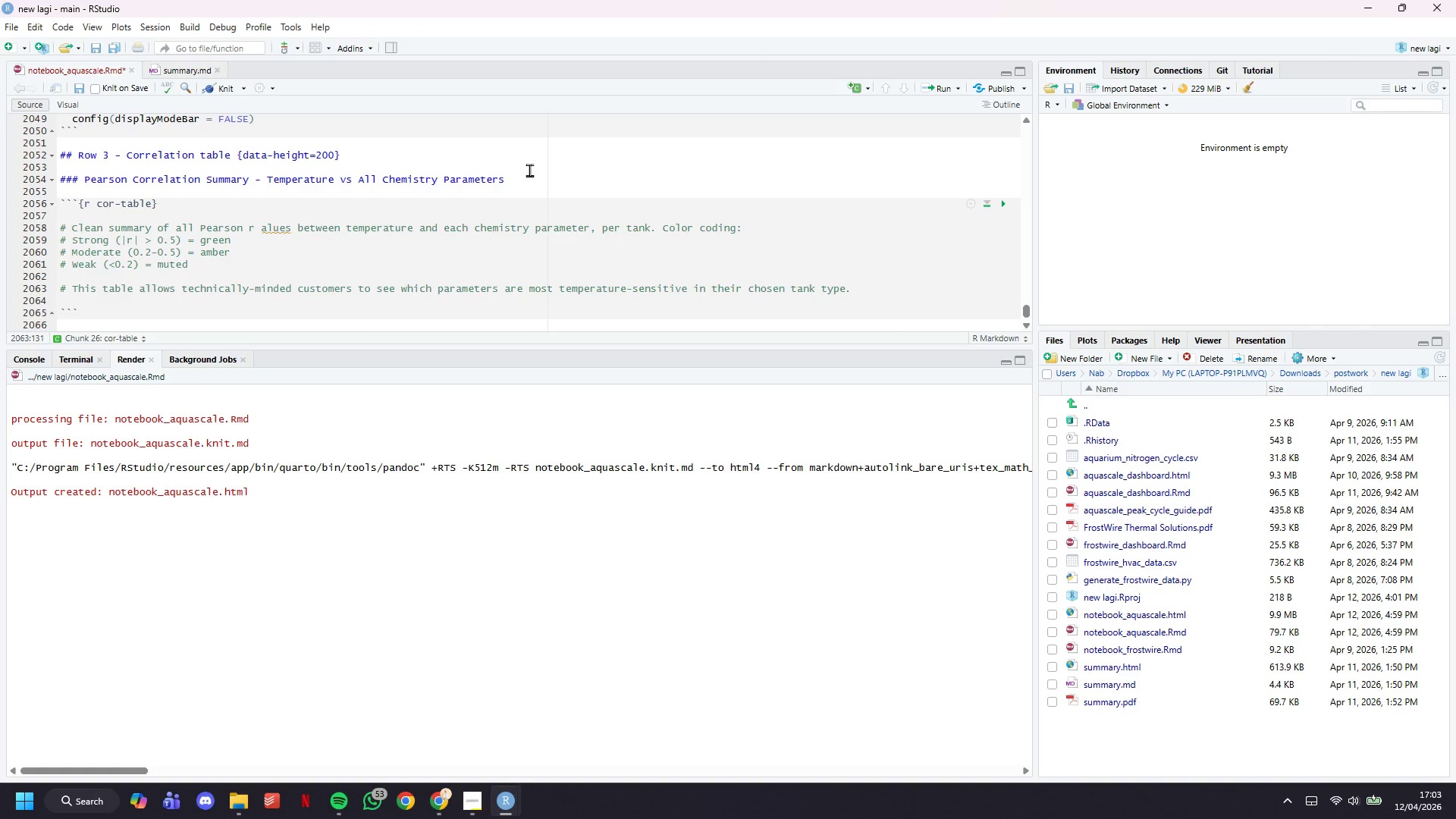 
key(Enter)
 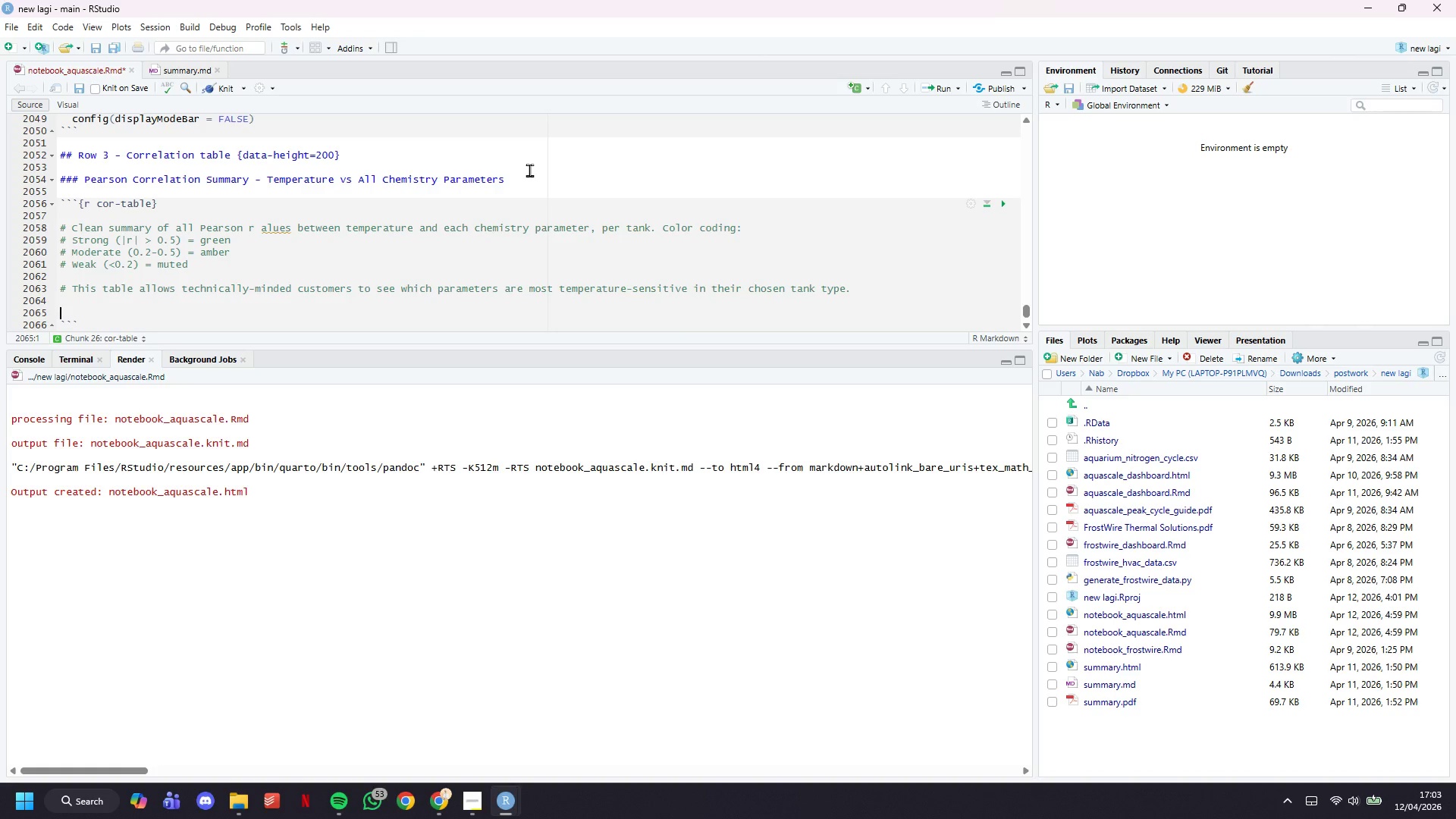 
key(ArrowDown)
 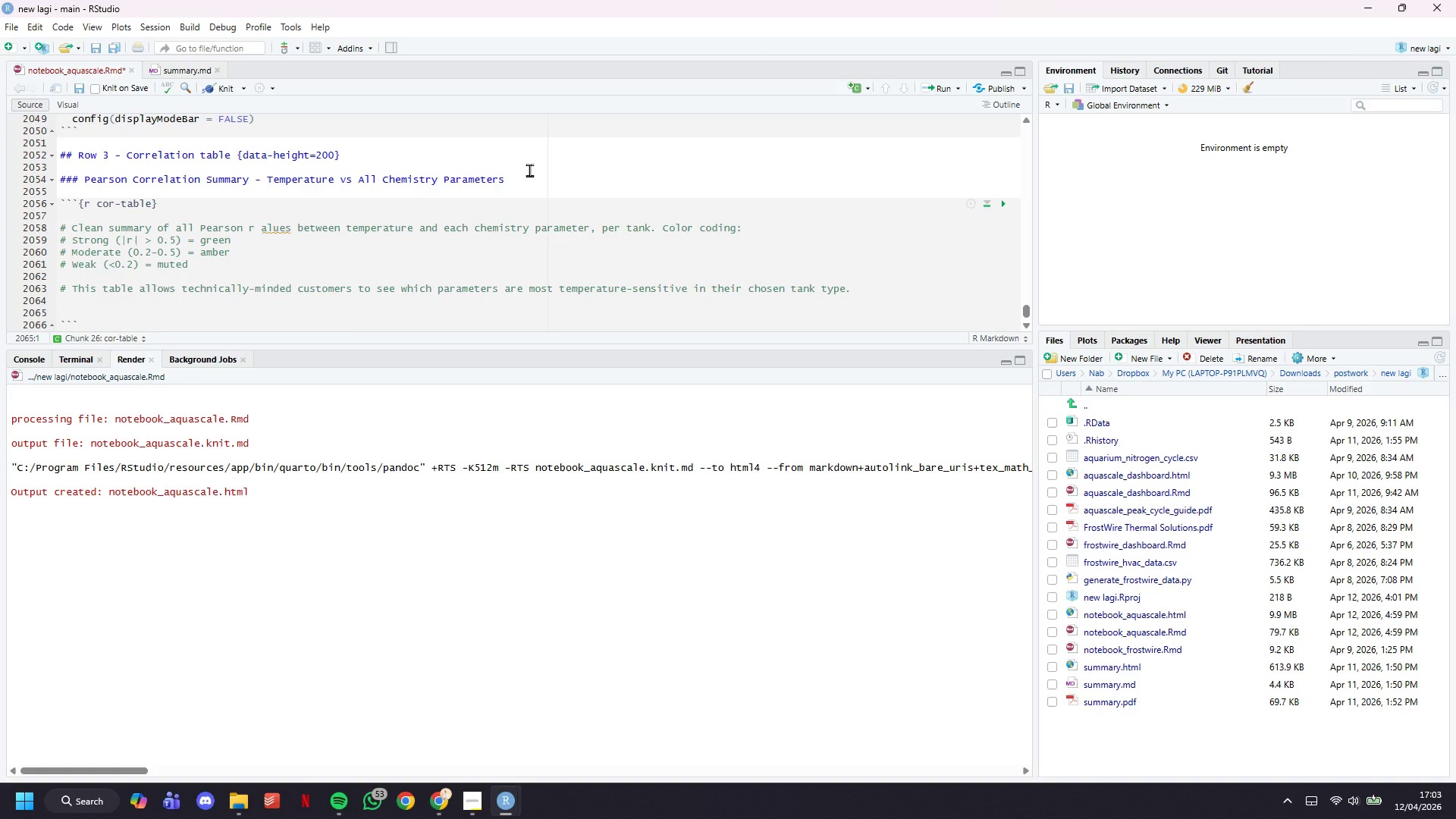 
key(Enter)
 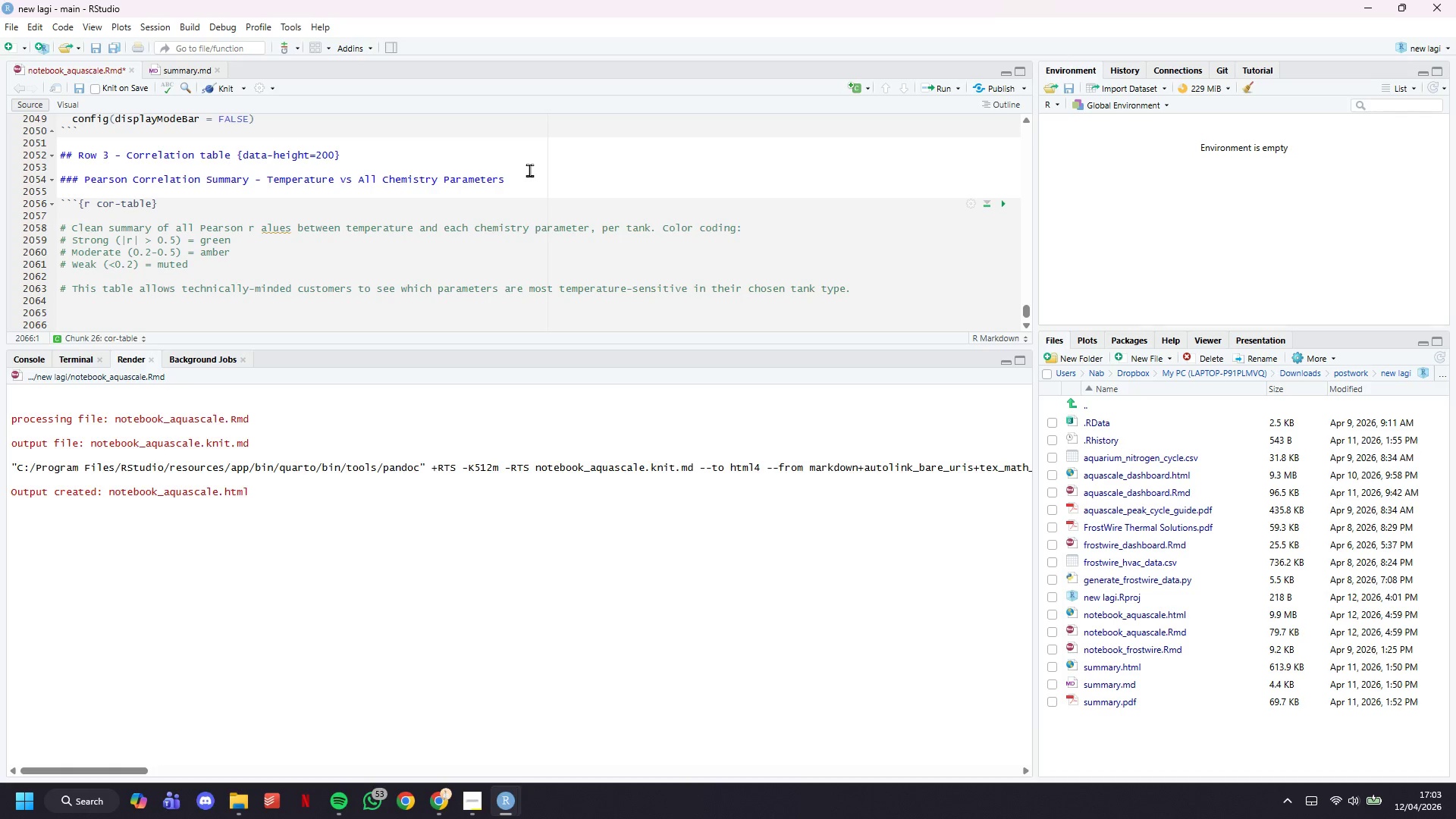 
key(Control+S)
 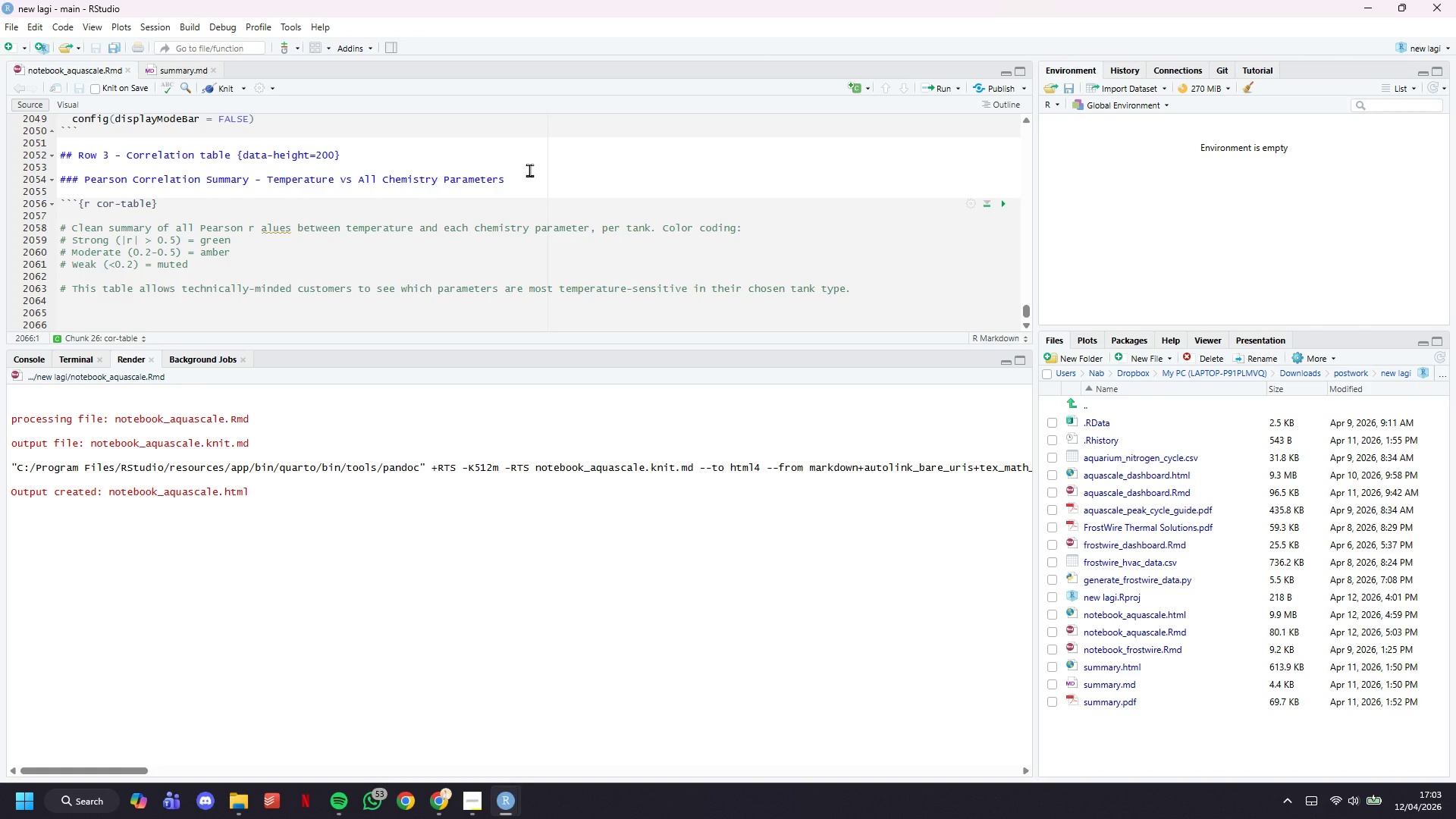 
wait(31.44)
 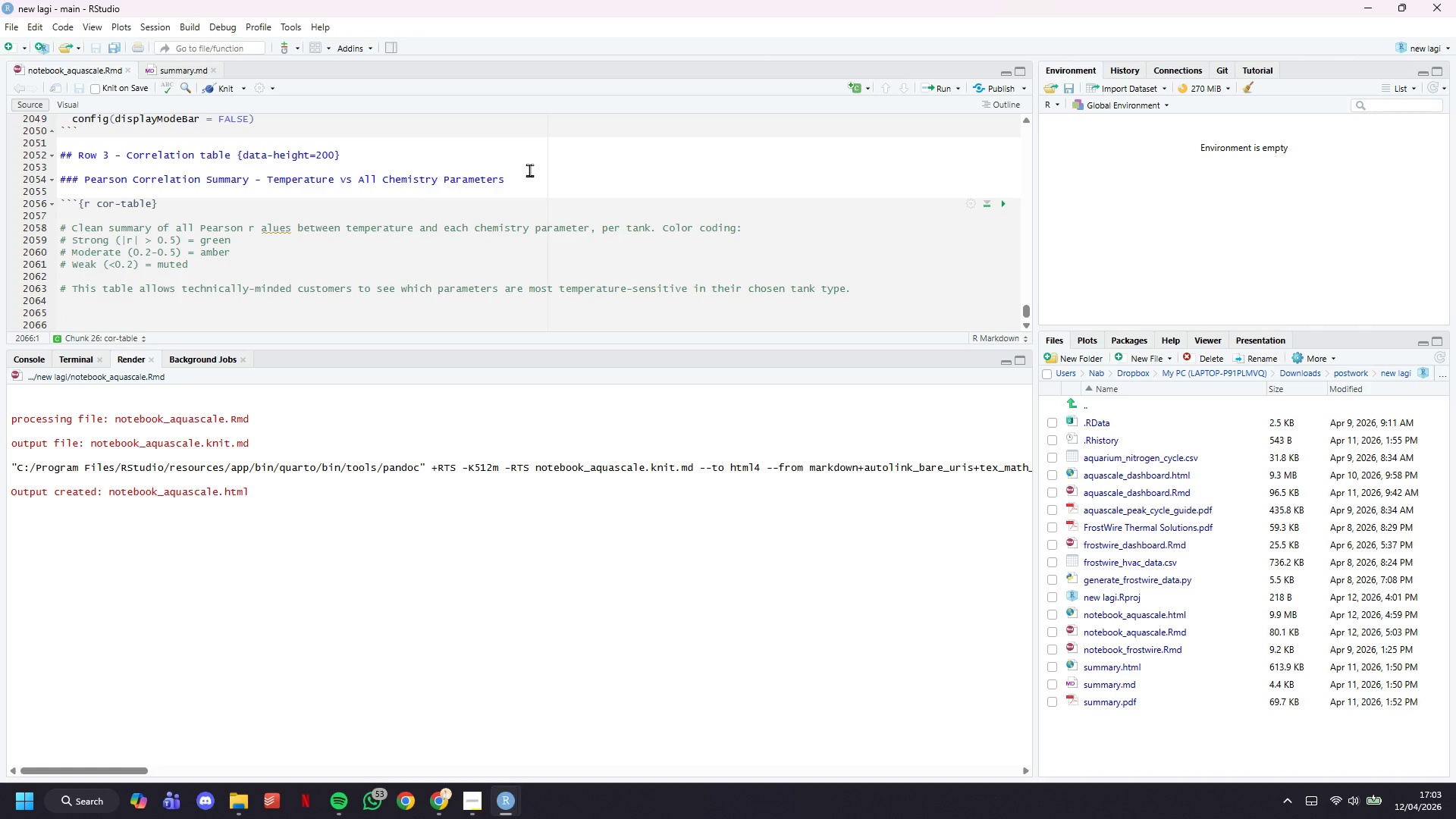 
type(cor_summary <- )
key(Backspace)
key(Backspace)
key(Backspace)
type(%>%)
 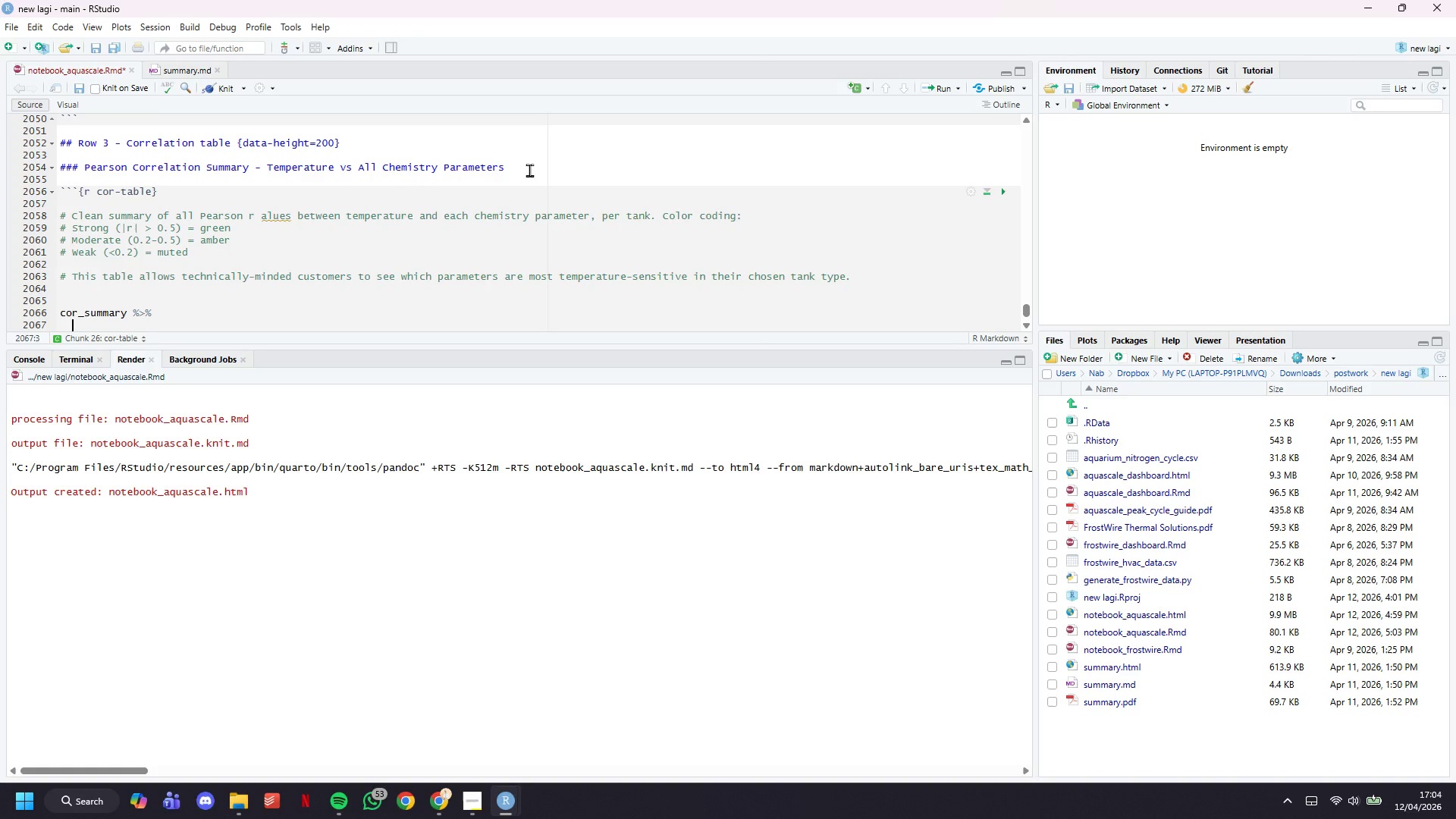 
 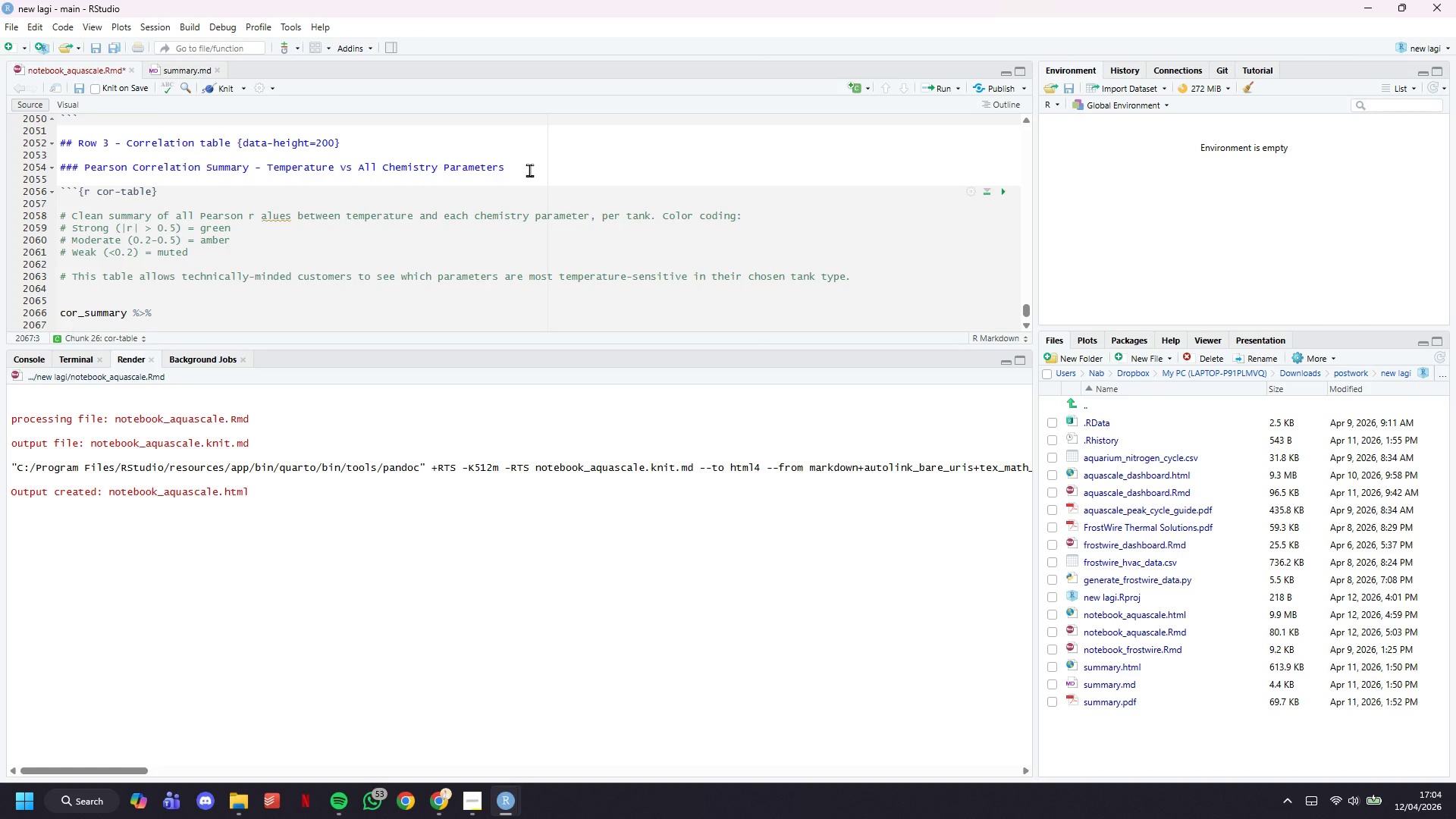 
key(Enter)
 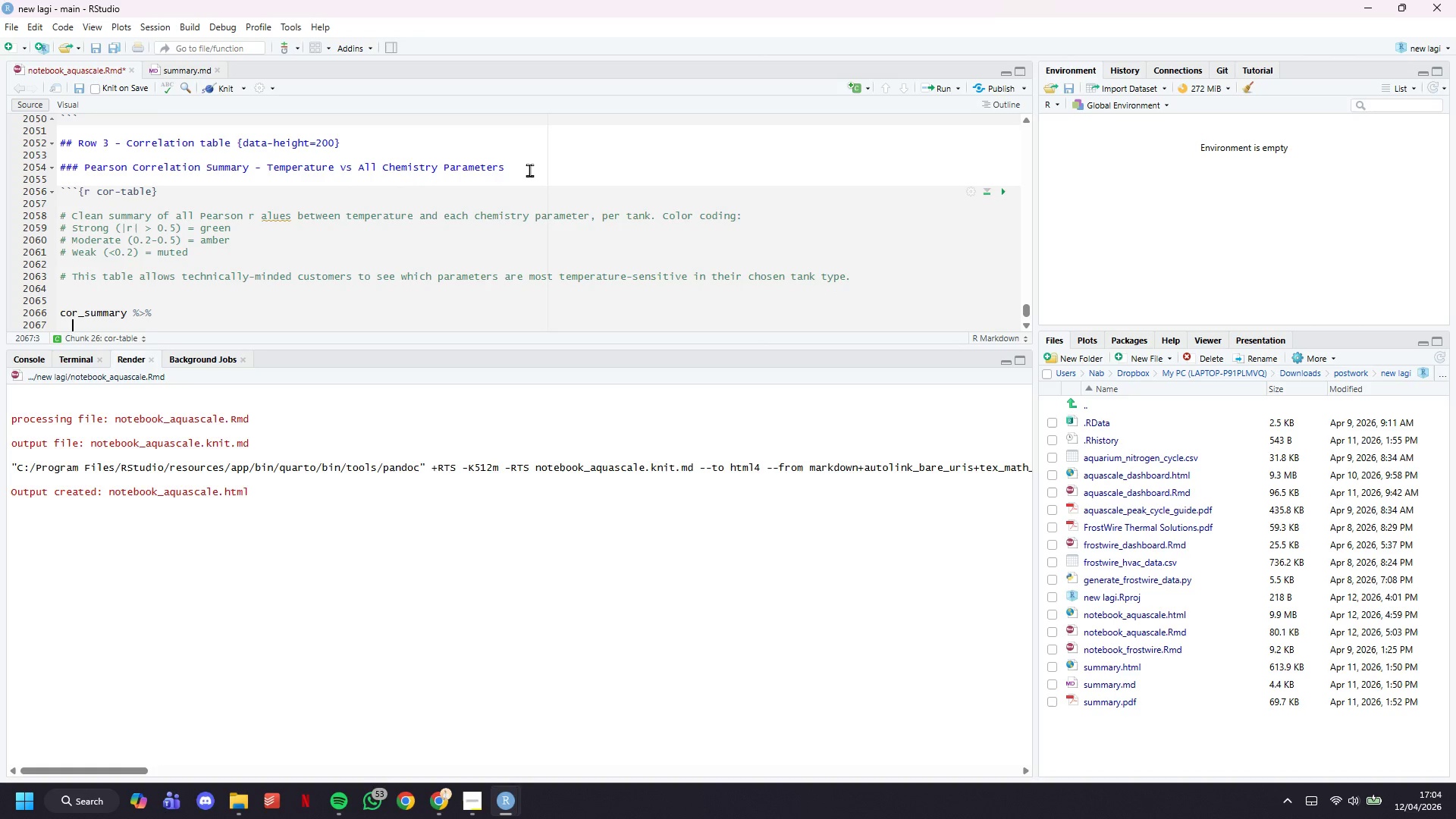 
key(Control+S)
 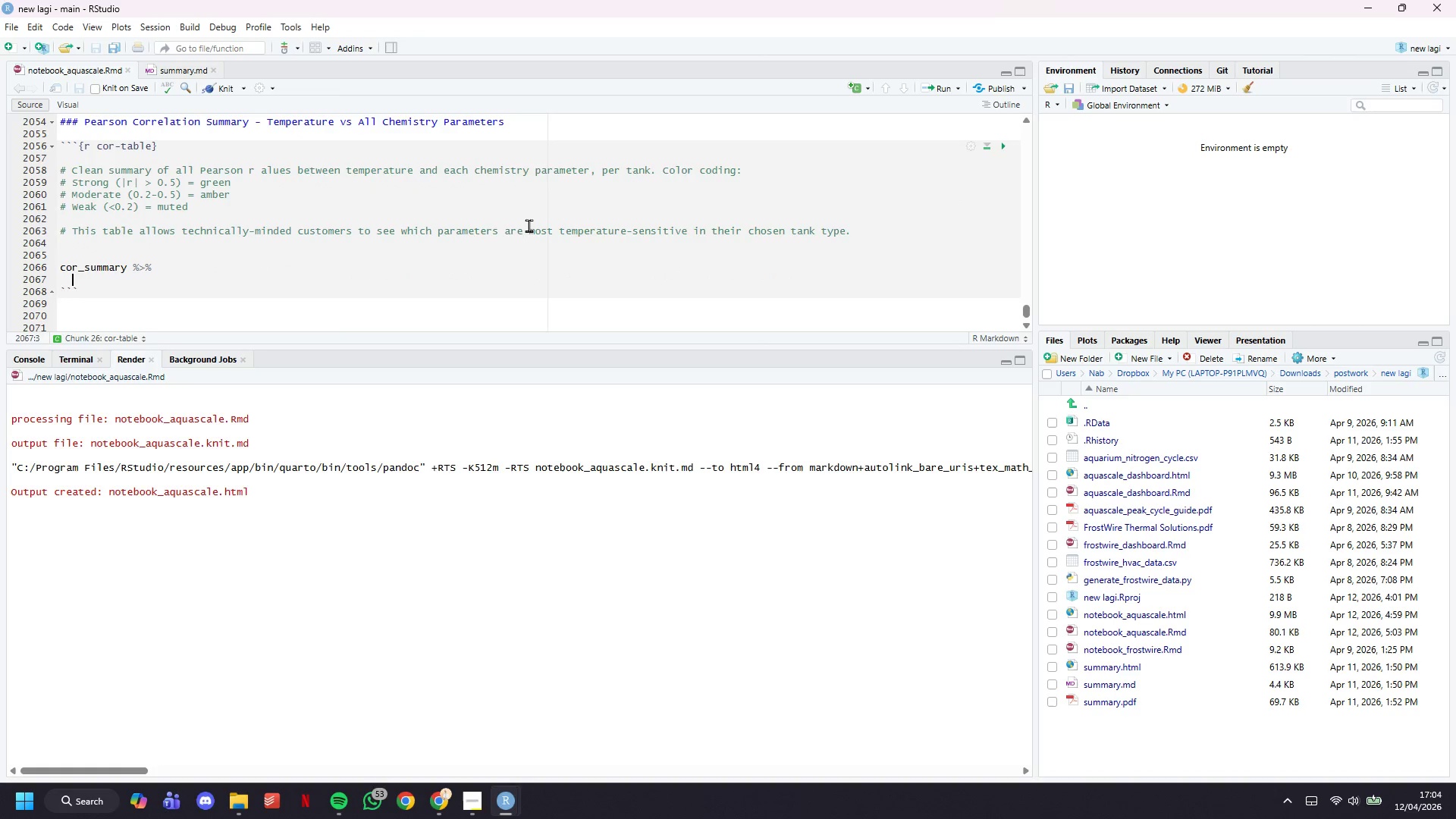 
scroll: coordinate [527, 229], scroll_direction: down, amount: 4.0
 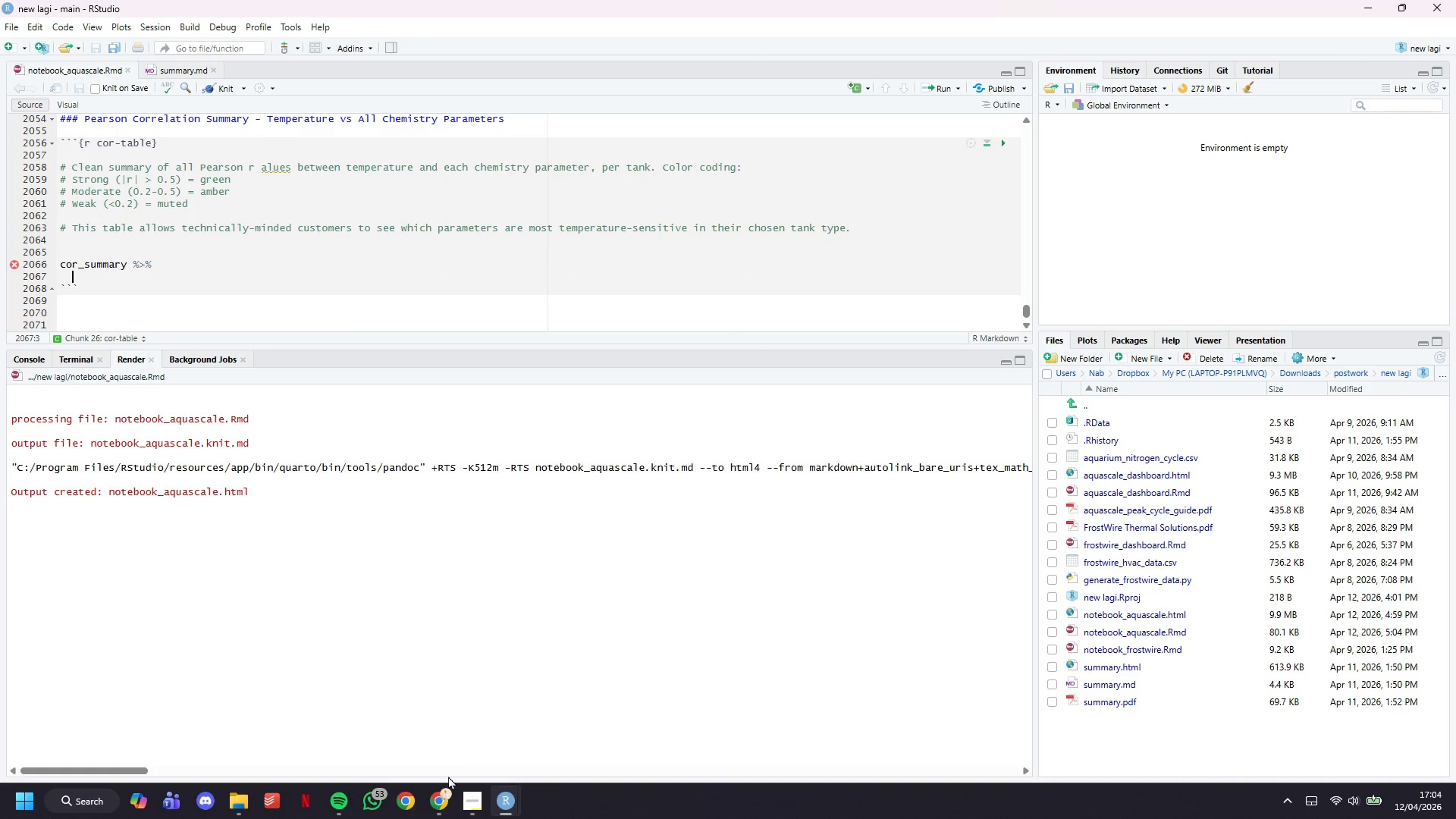 
mouse_move([462, 793])
 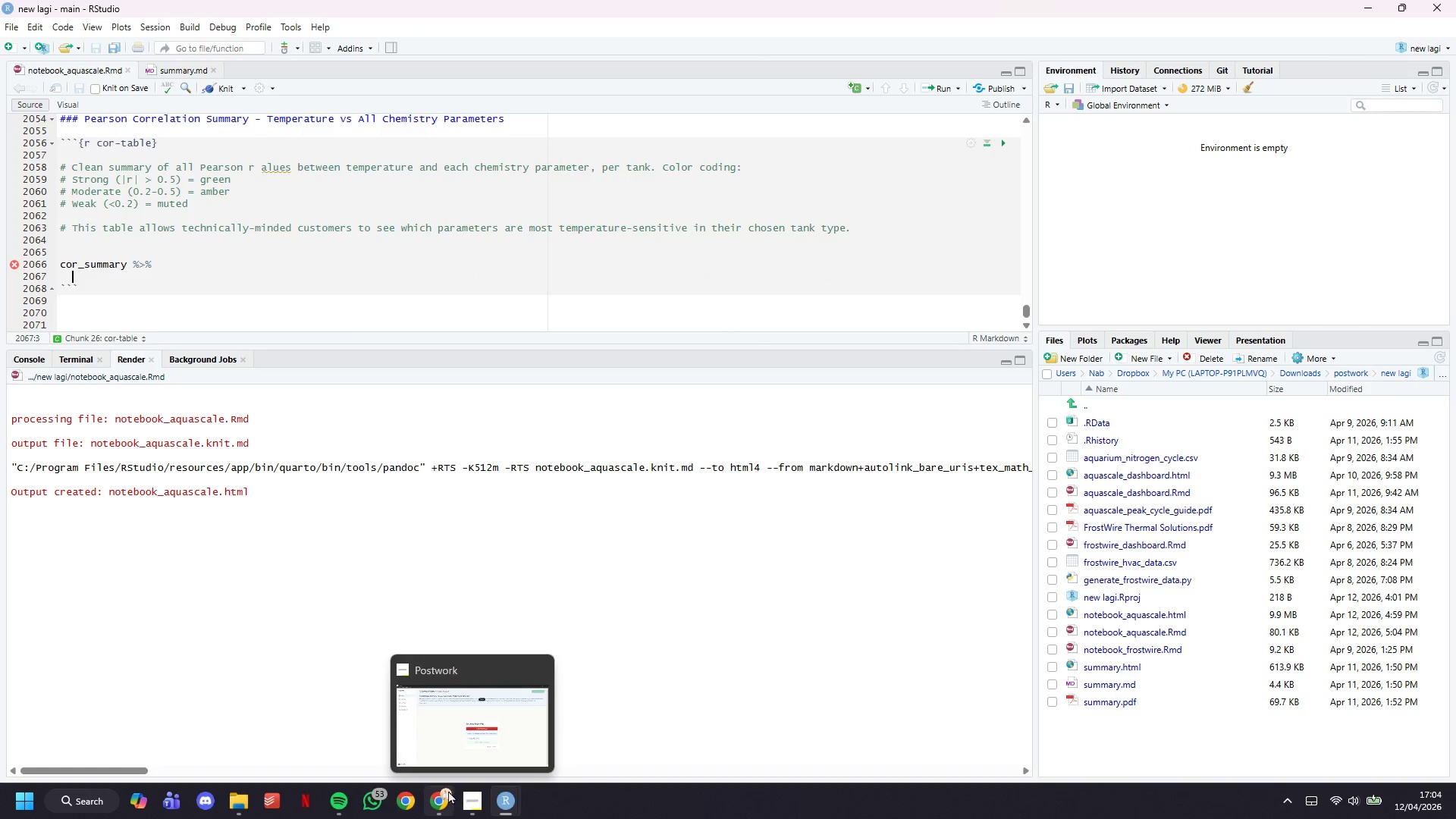 
mouse_move([446, 791])
 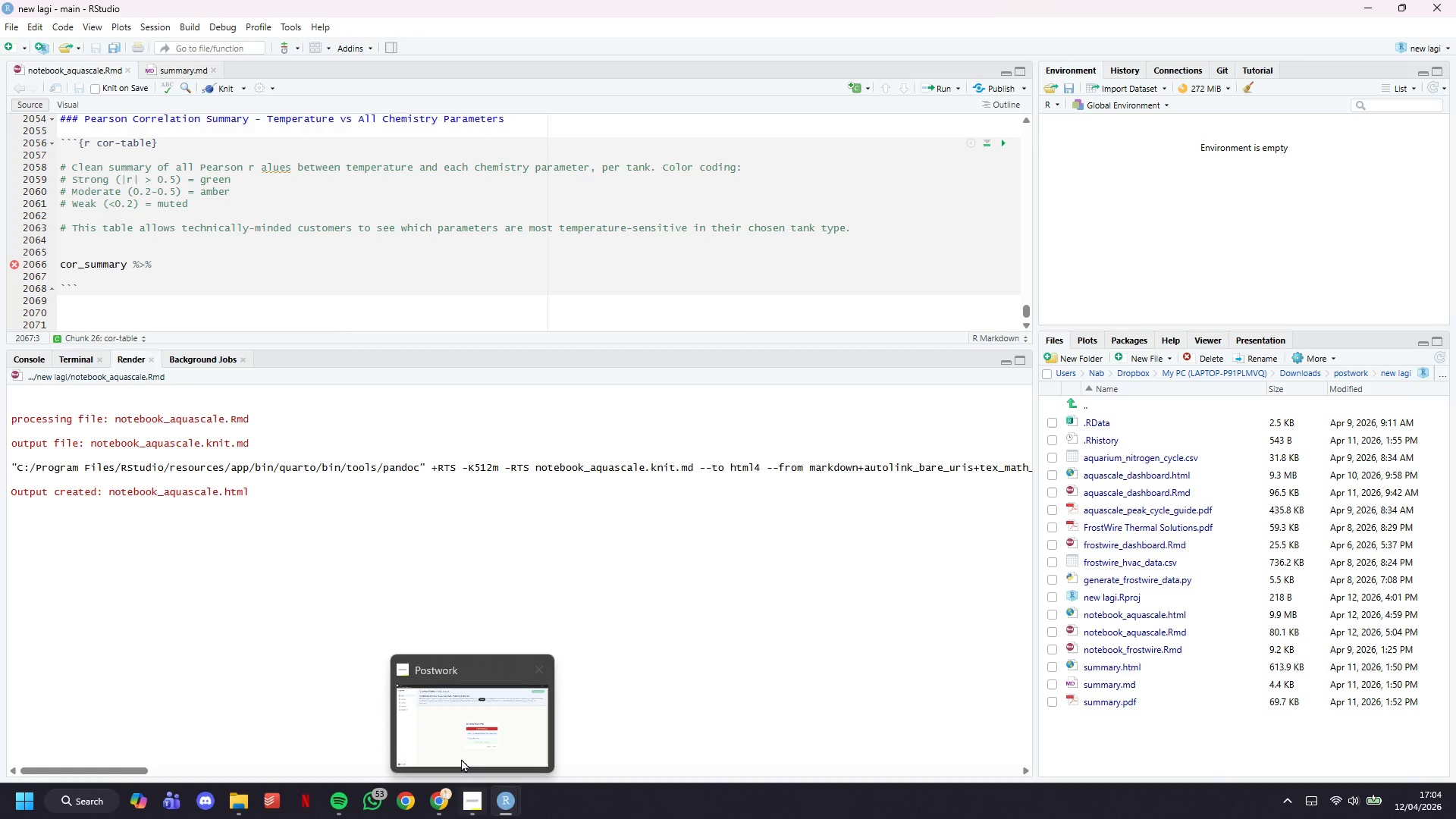 
left_click([461, 749])